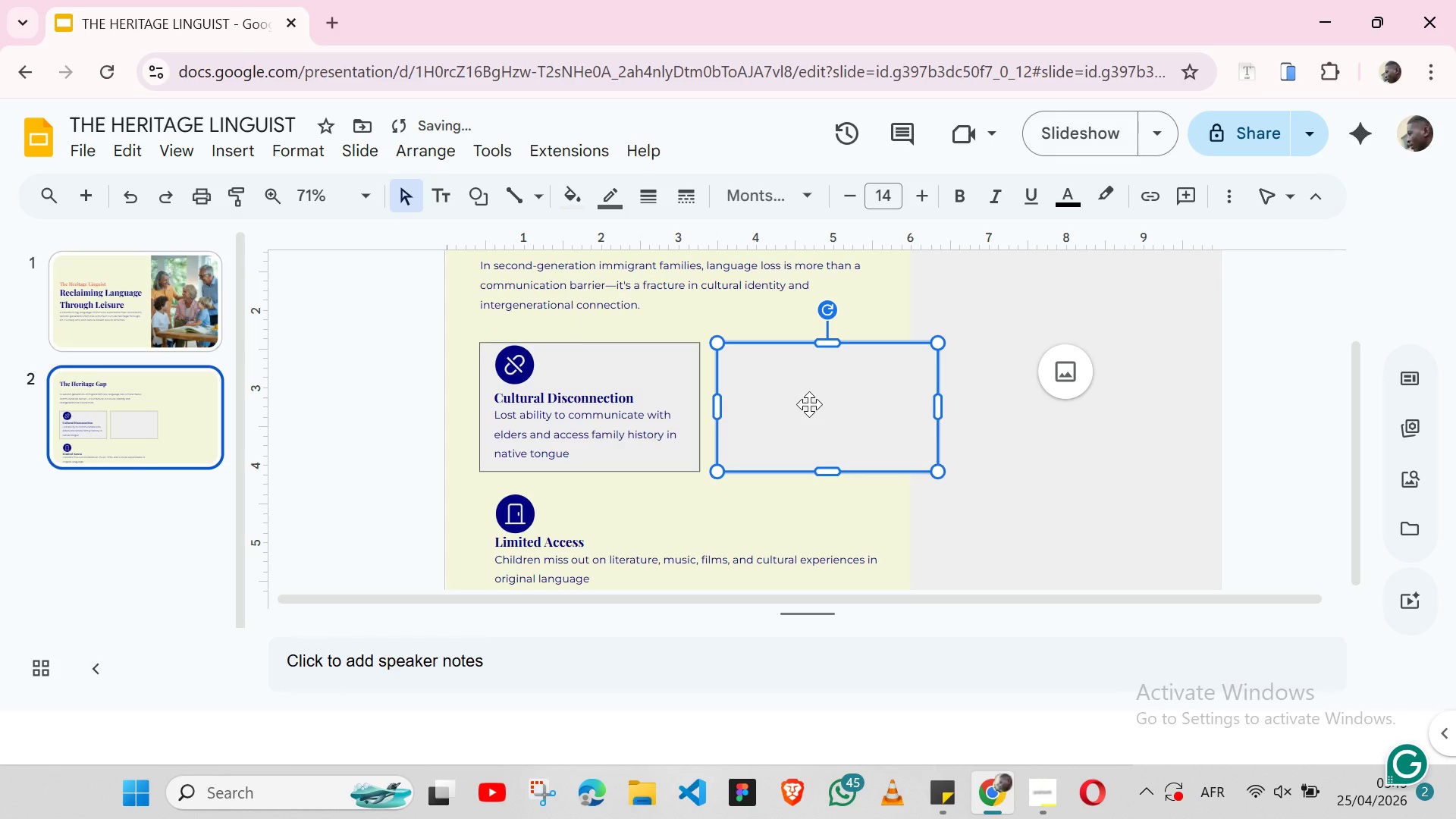 
key(Control+ArrowDown)
 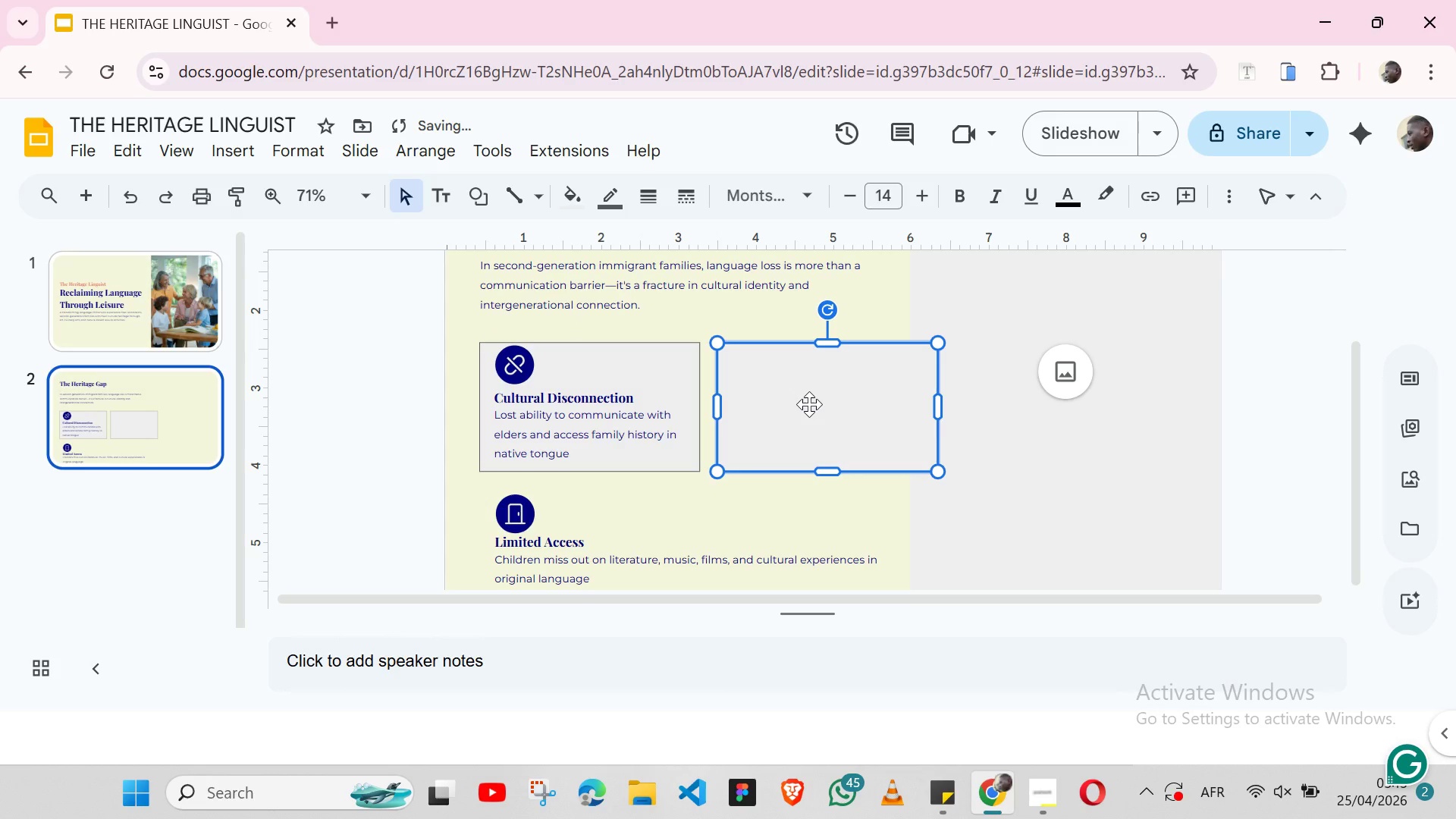 
key(Control+ArrowDown)
 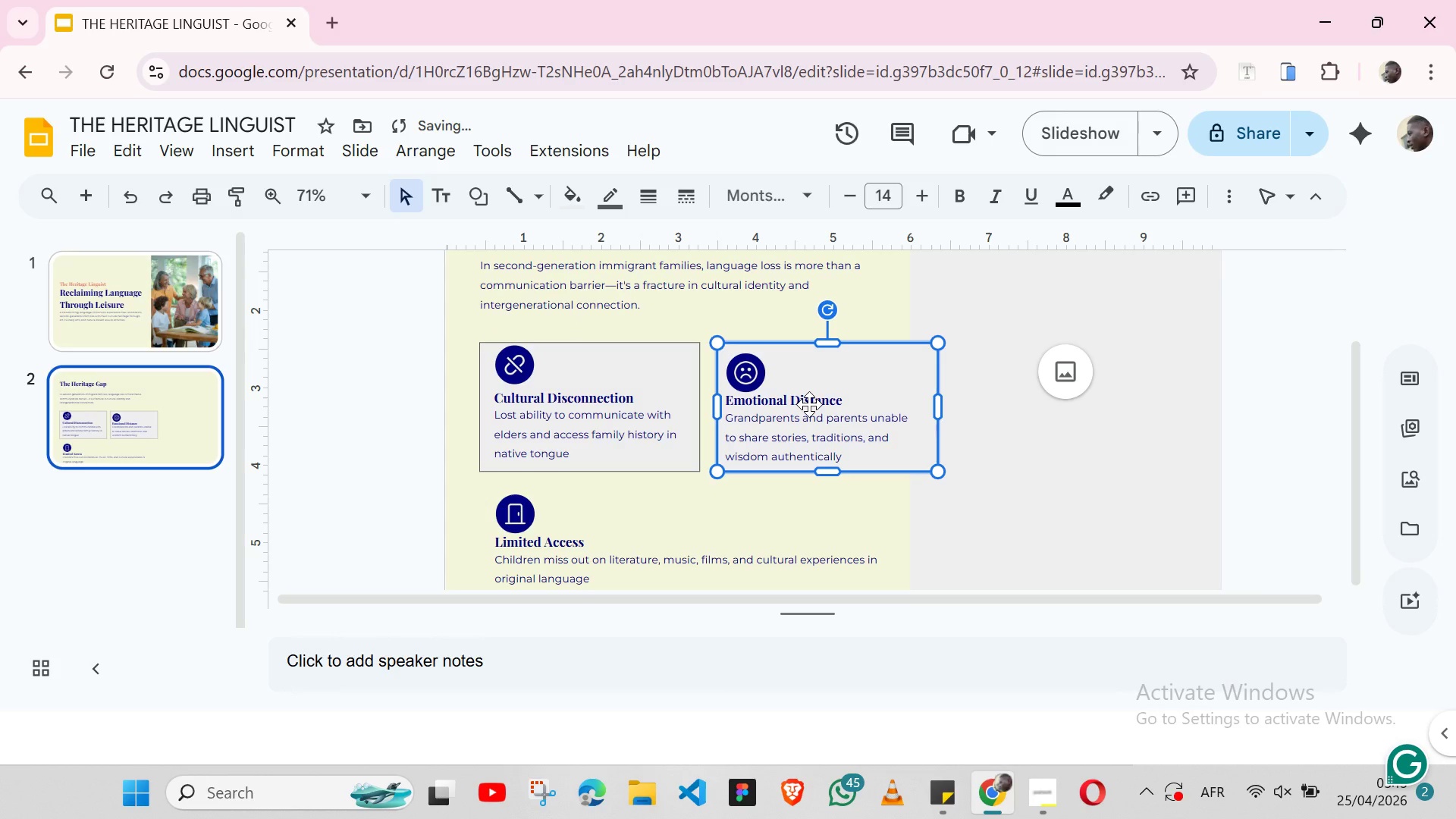 
hold_key(key=ShiftLeft, duration=1.52)
left_click([812, 379])
 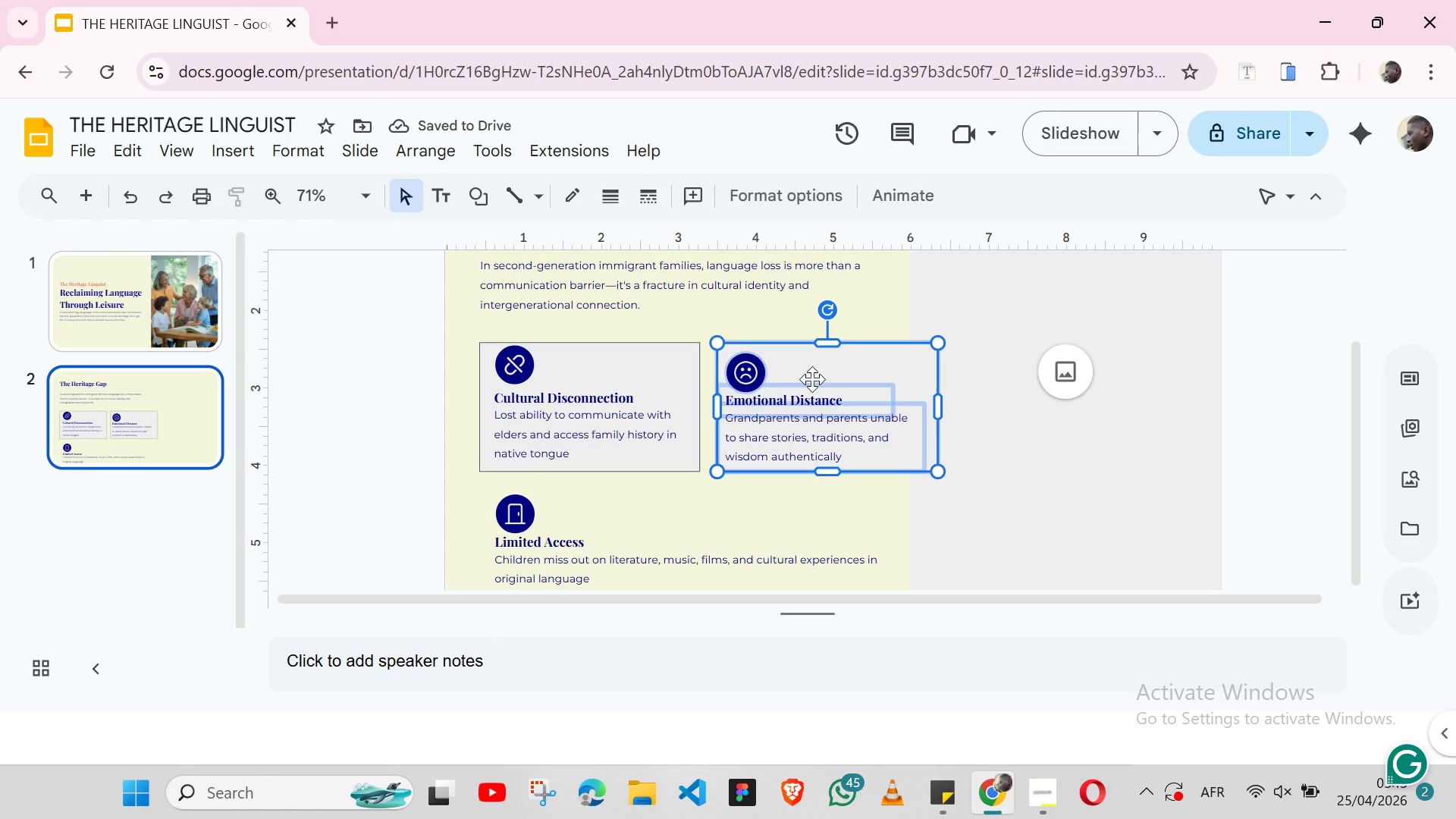 
key(Shift+ShiftLeft)
 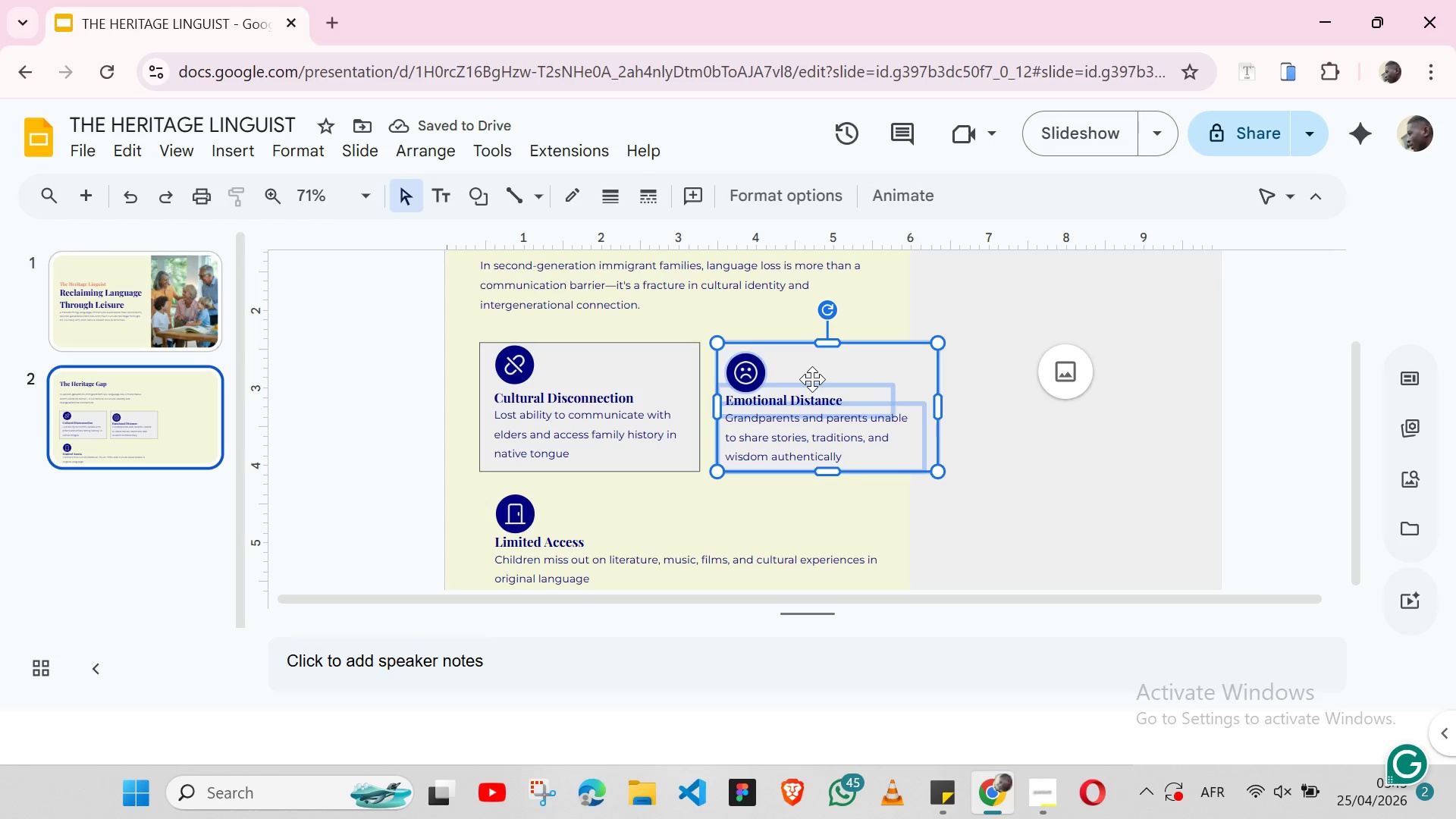 
key(Shift+ShiftLeft)
 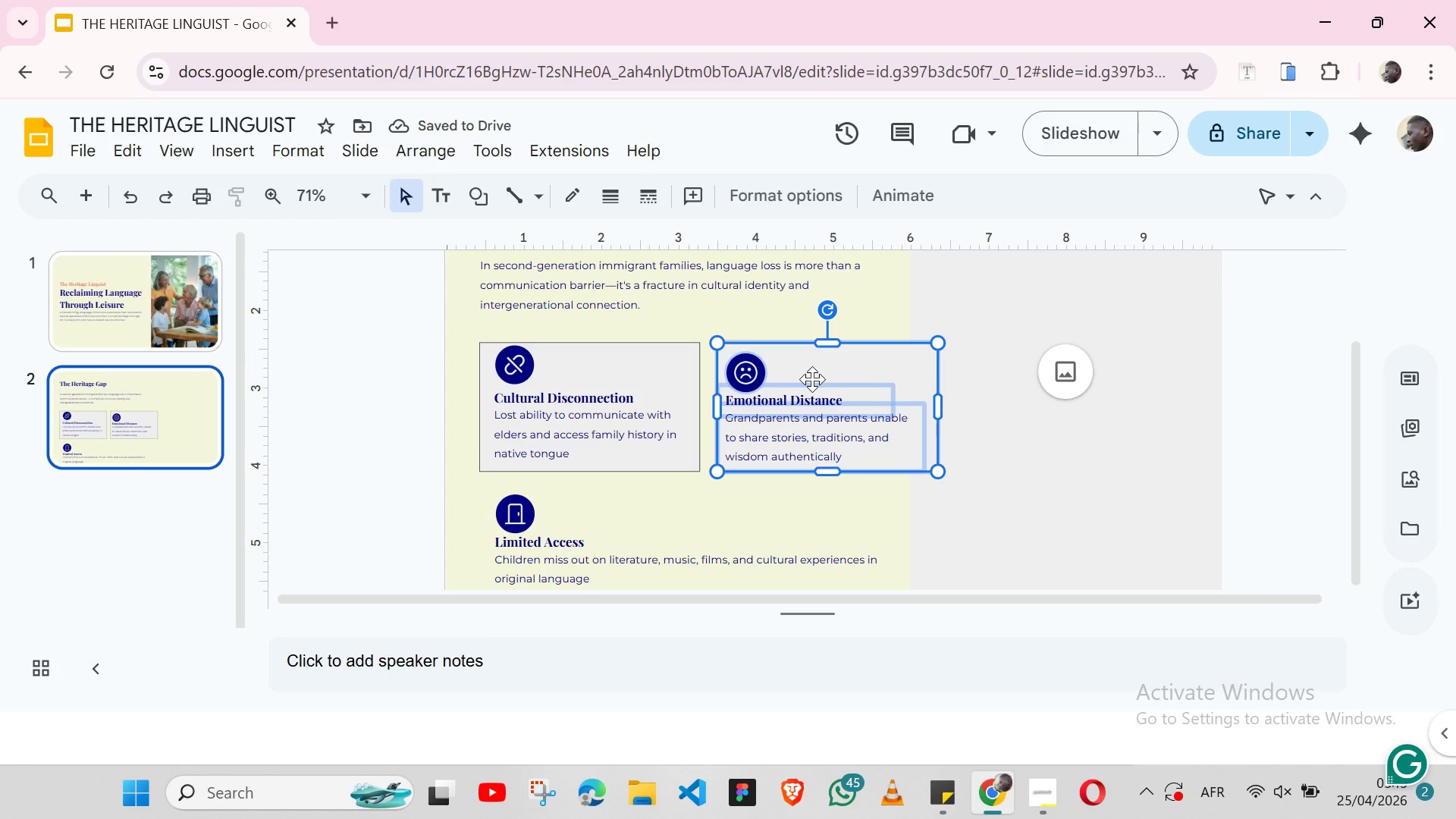 
key(Shift+ShiftLeft)
 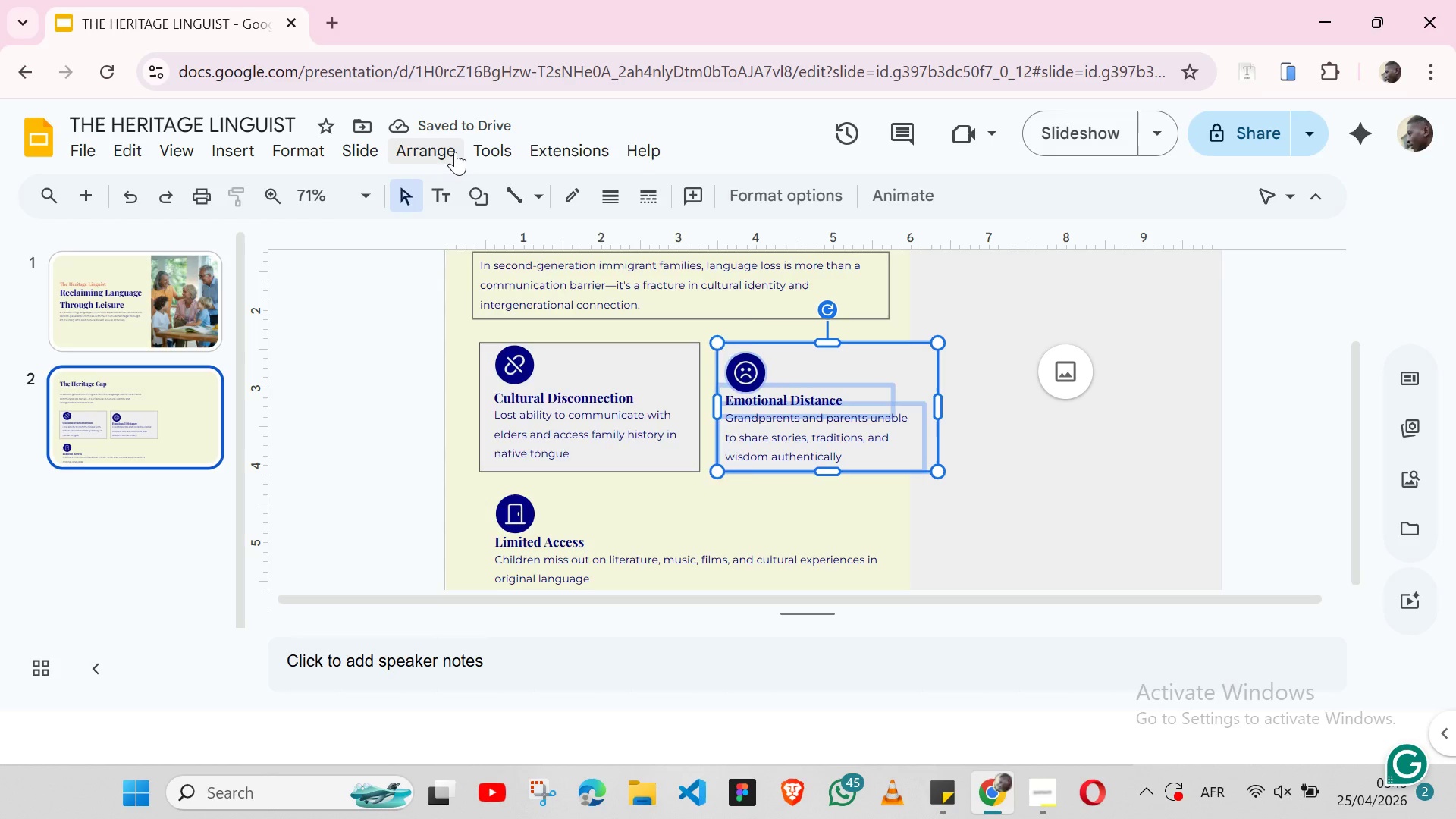 
left_click([455, 152])
 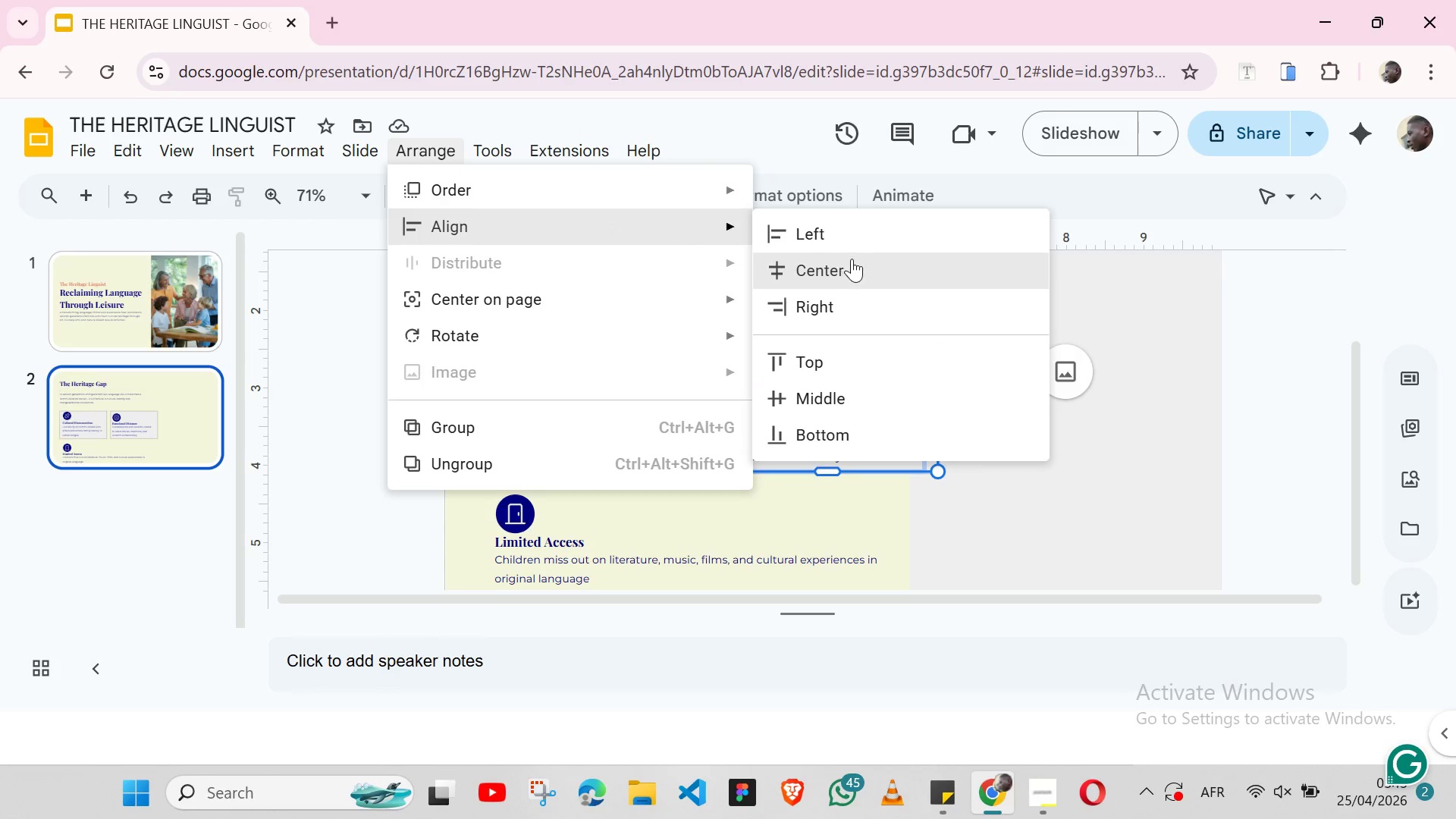 
left_click([852, 262])
 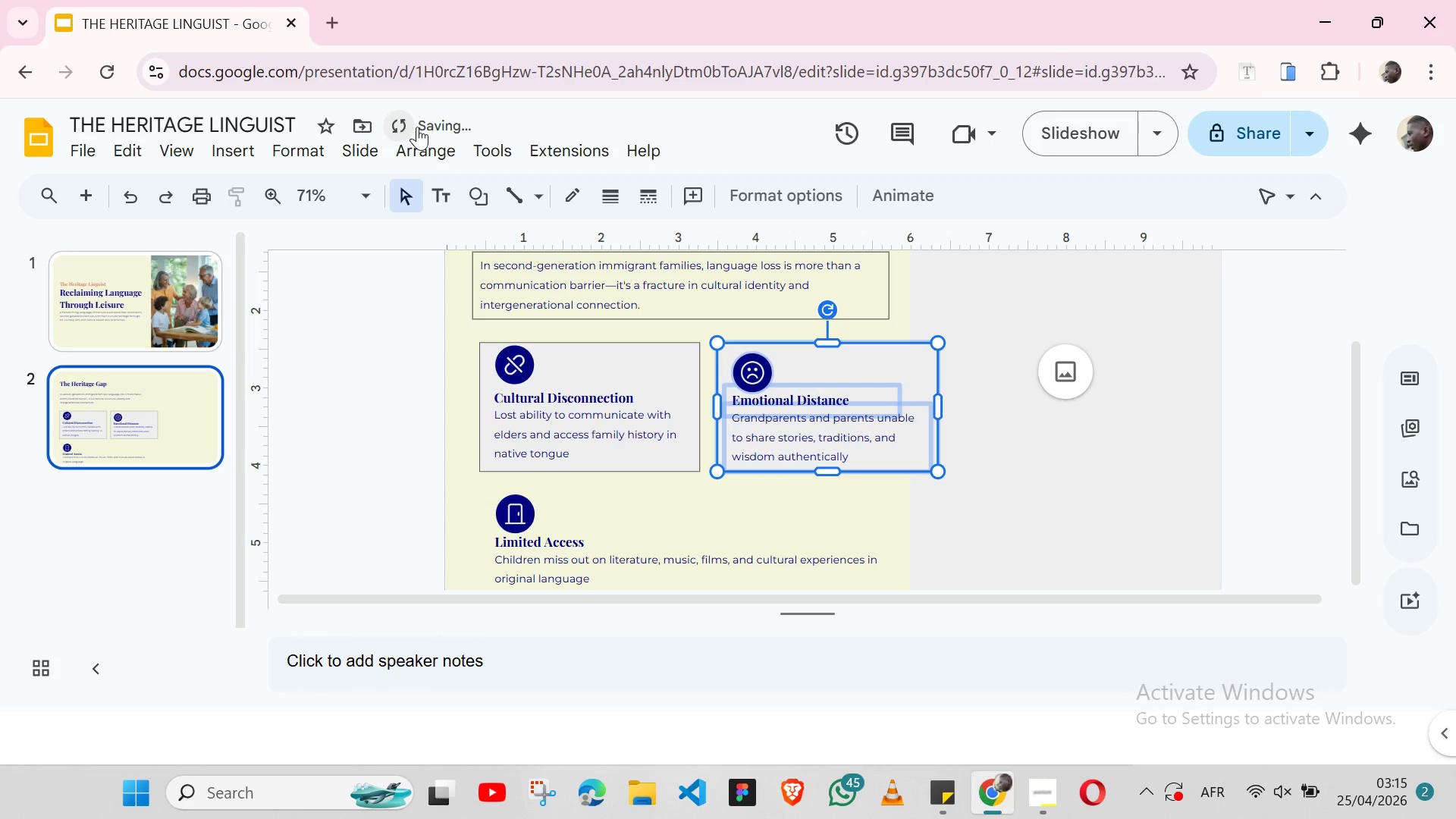 
left_click([432, 140])
 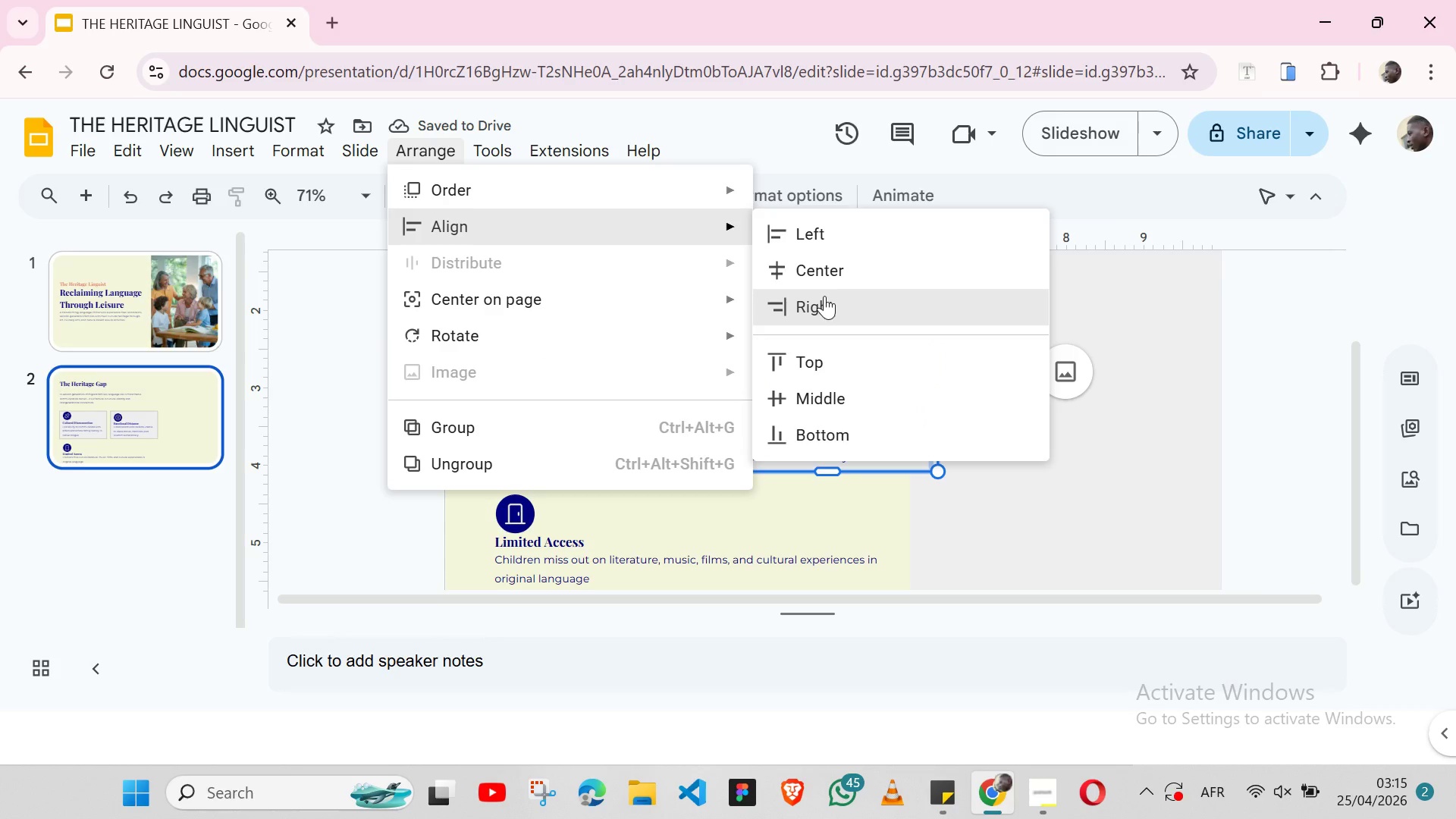 
left_click([818, 397])
 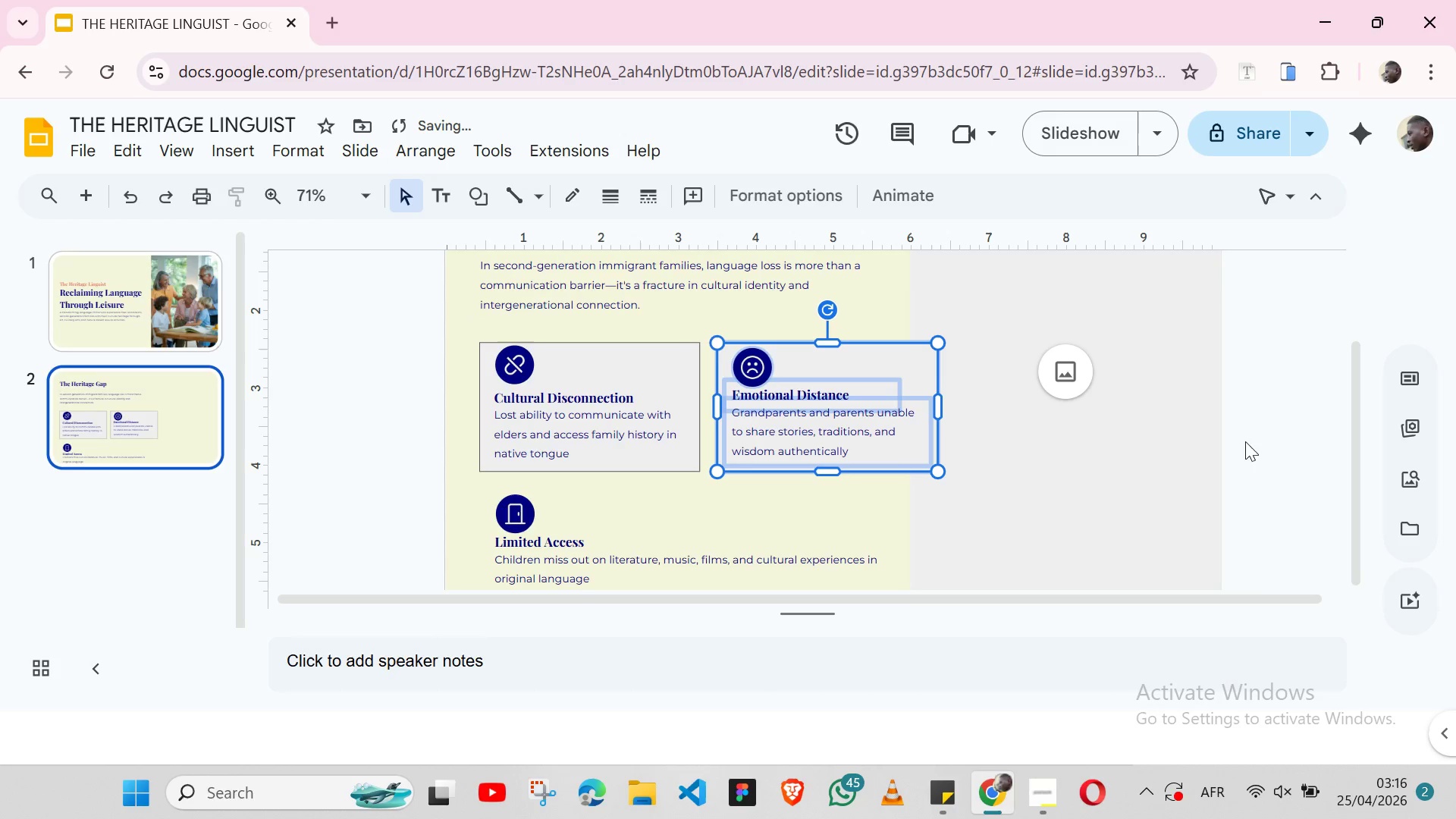 
left_click([1256, 441])
 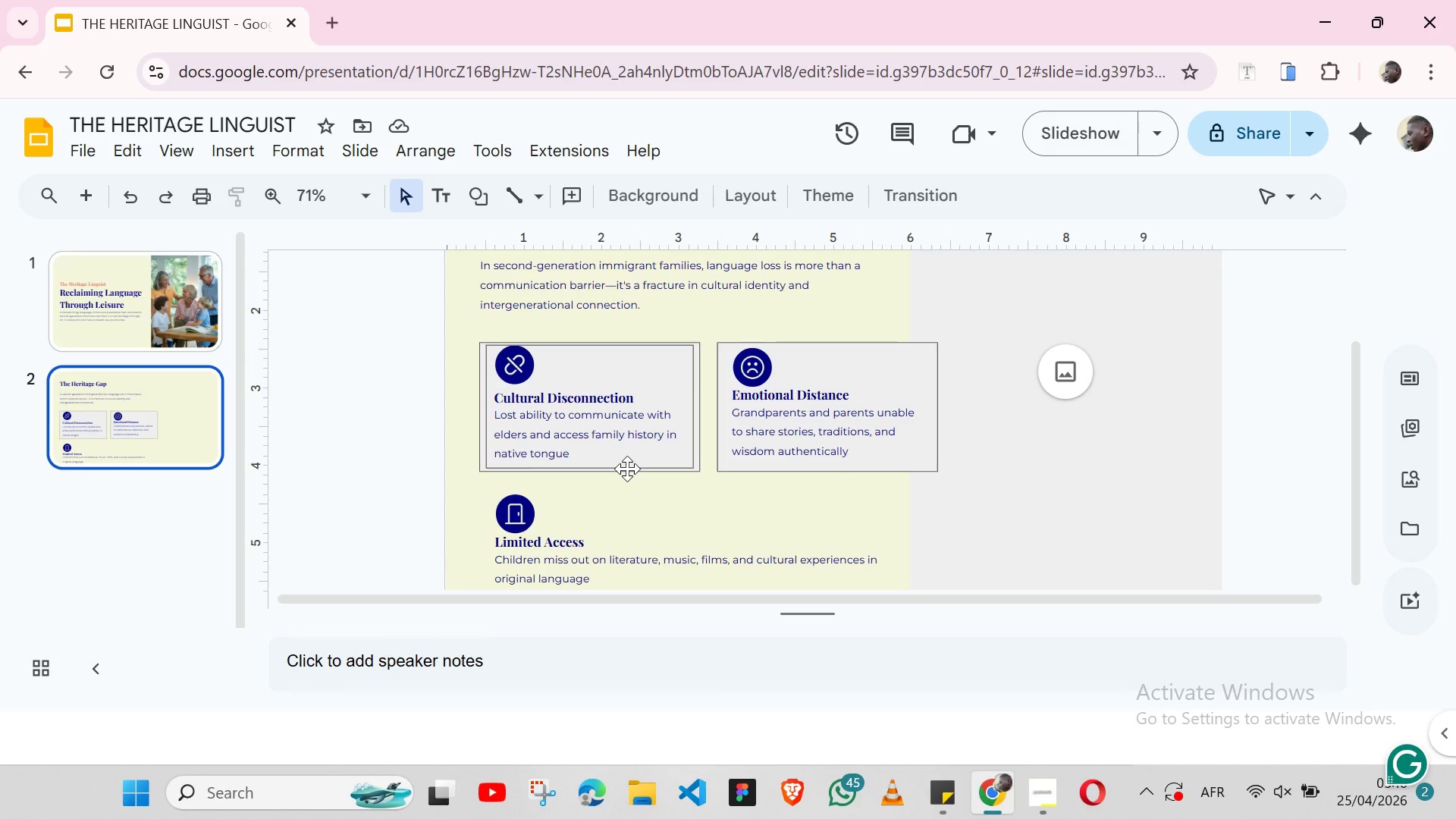 
wait(6.94)
 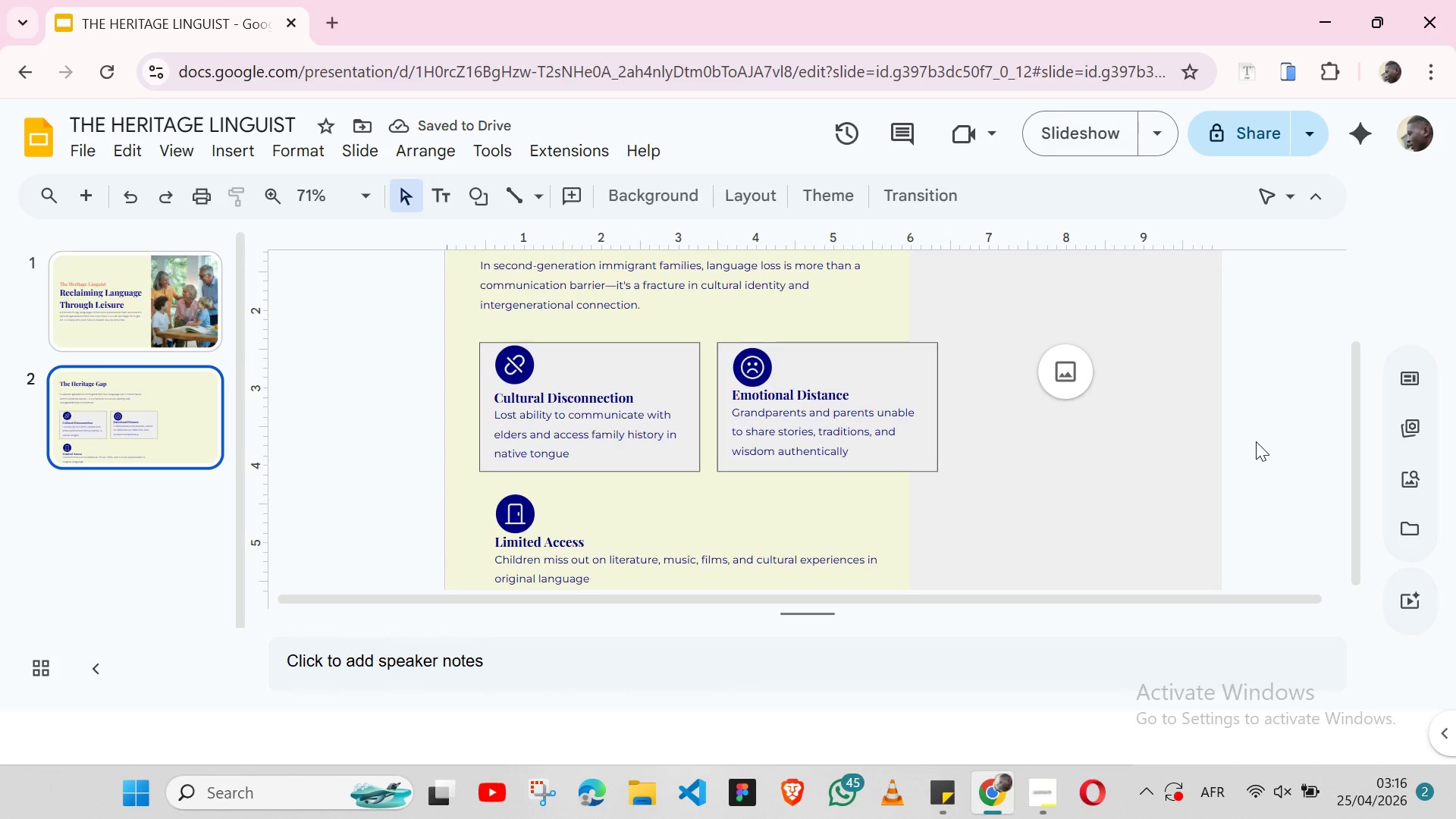 
left_click([627, 469])
 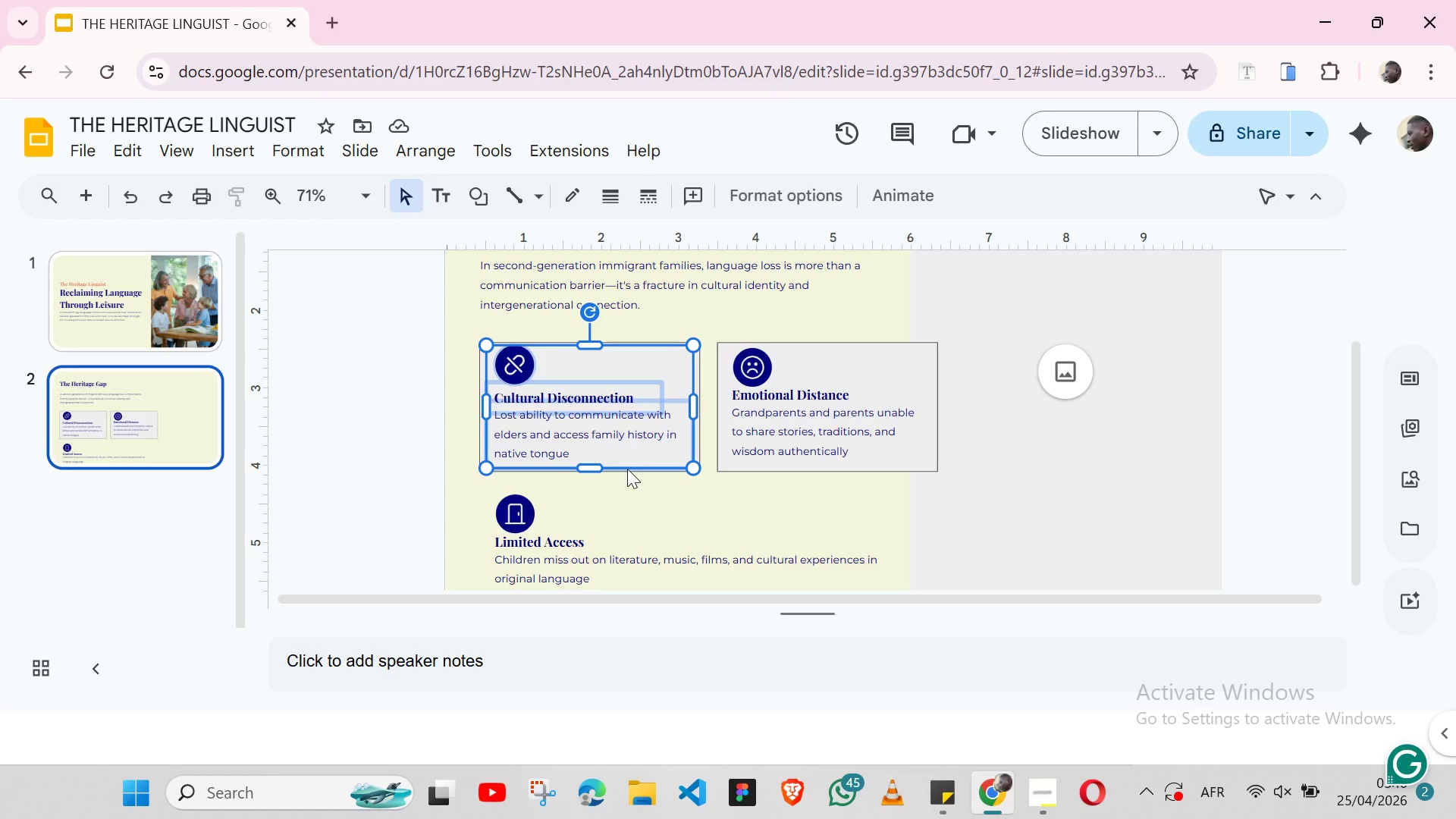 
hold_key(key=ShiftLeft, duration=0.91)
 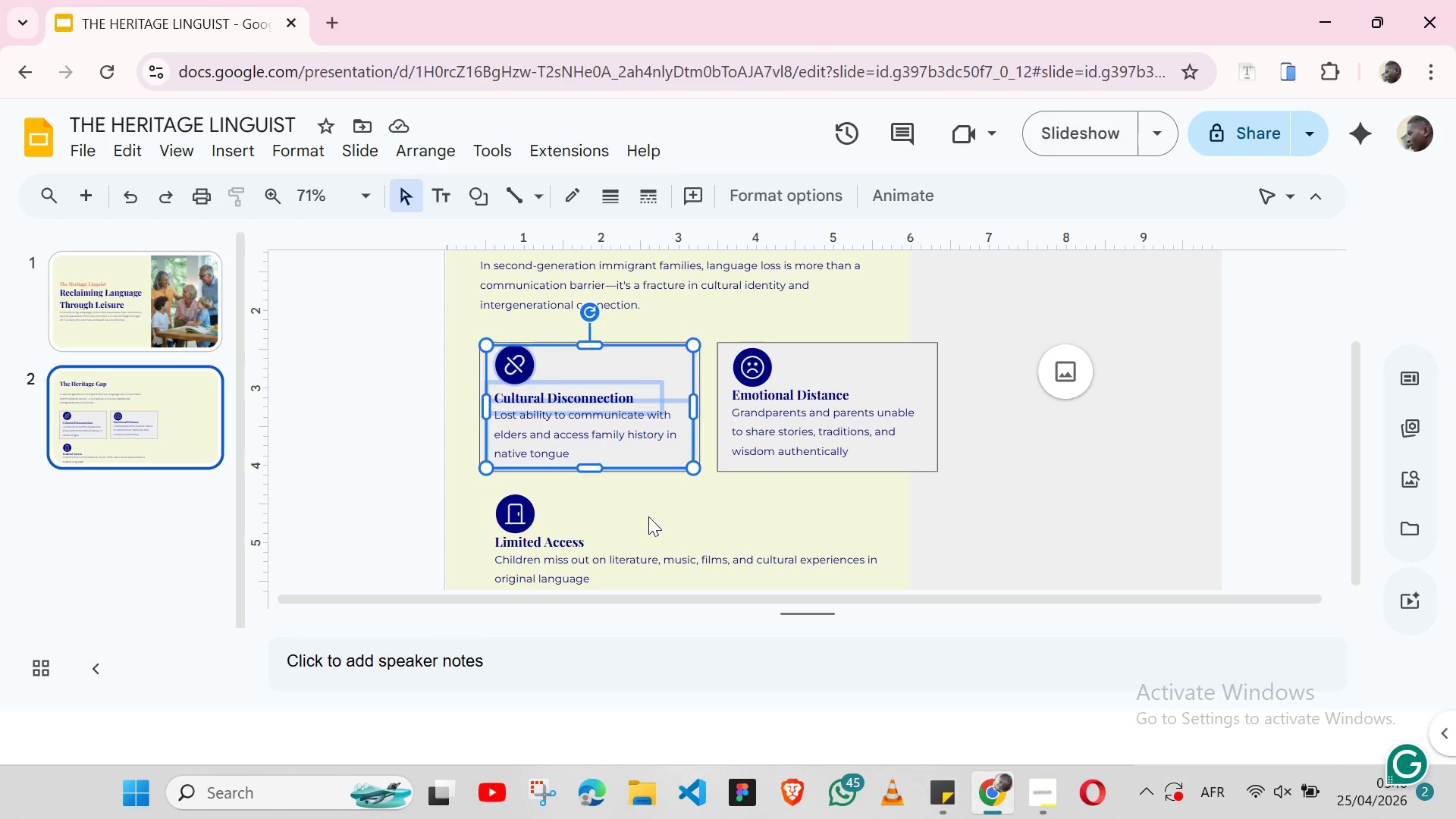 
left_click([648, 516])
 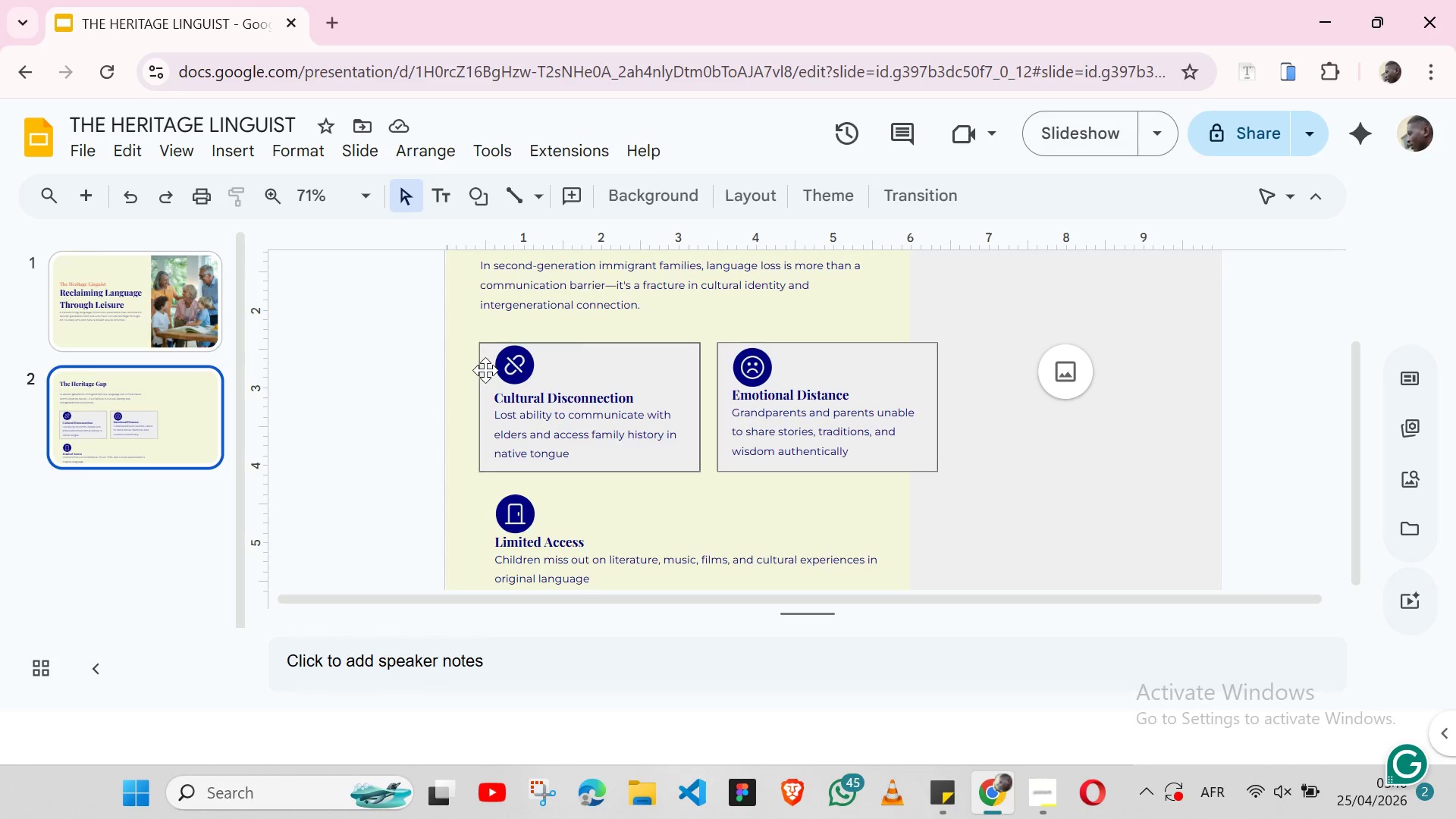 
wait(7.09)
 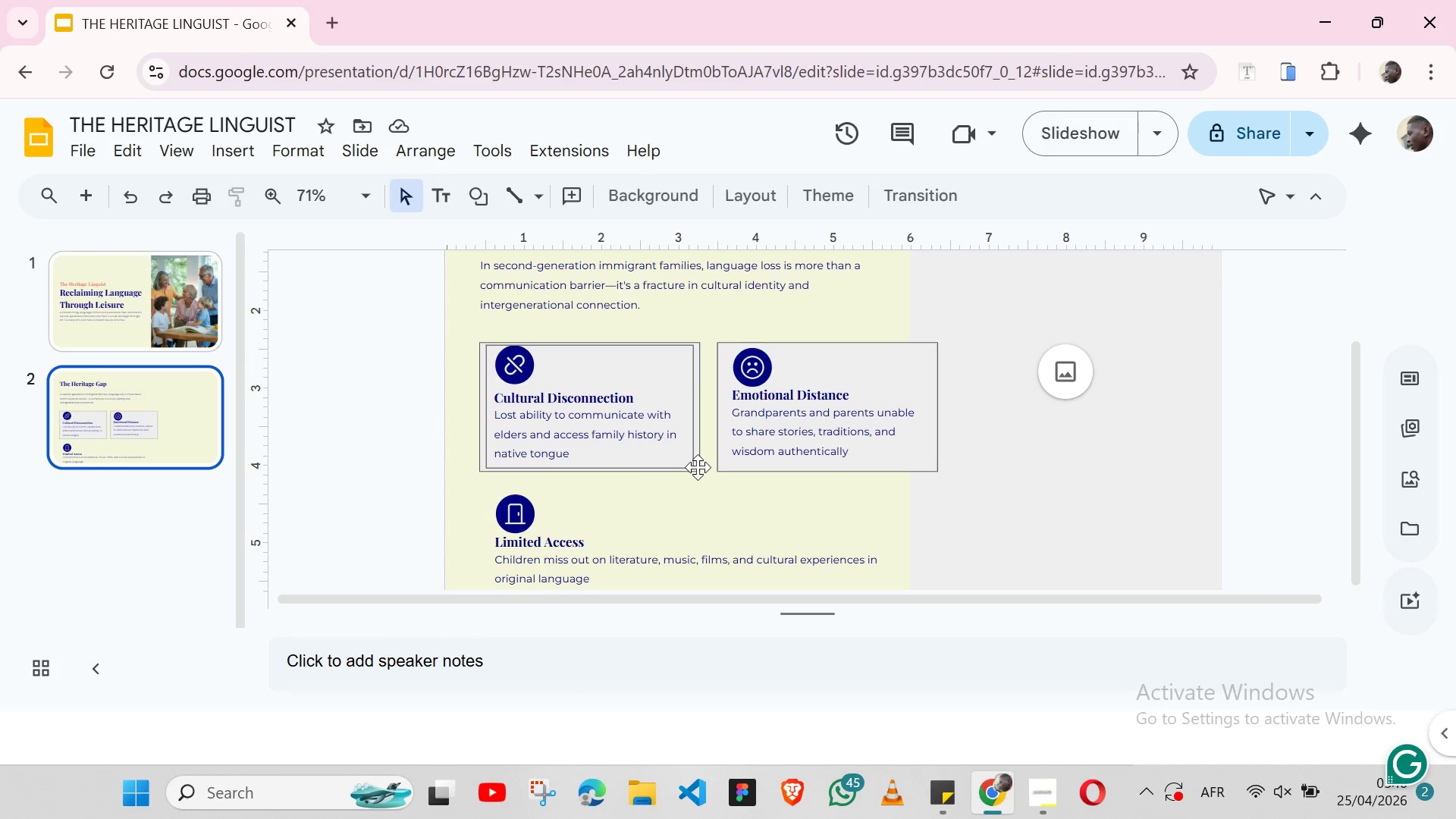 
left_click([482, 371])
 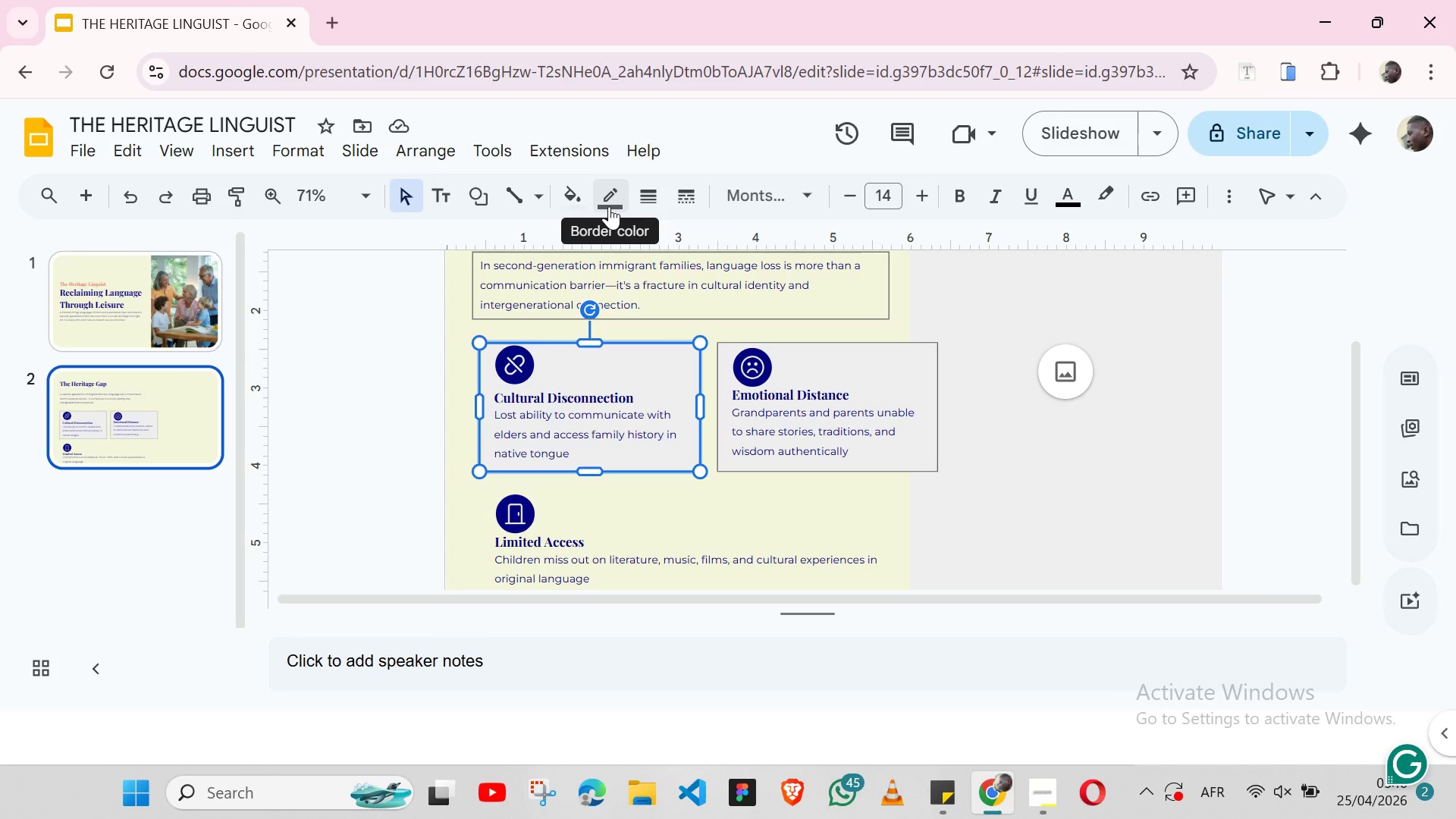 
left_click([609, 206])
 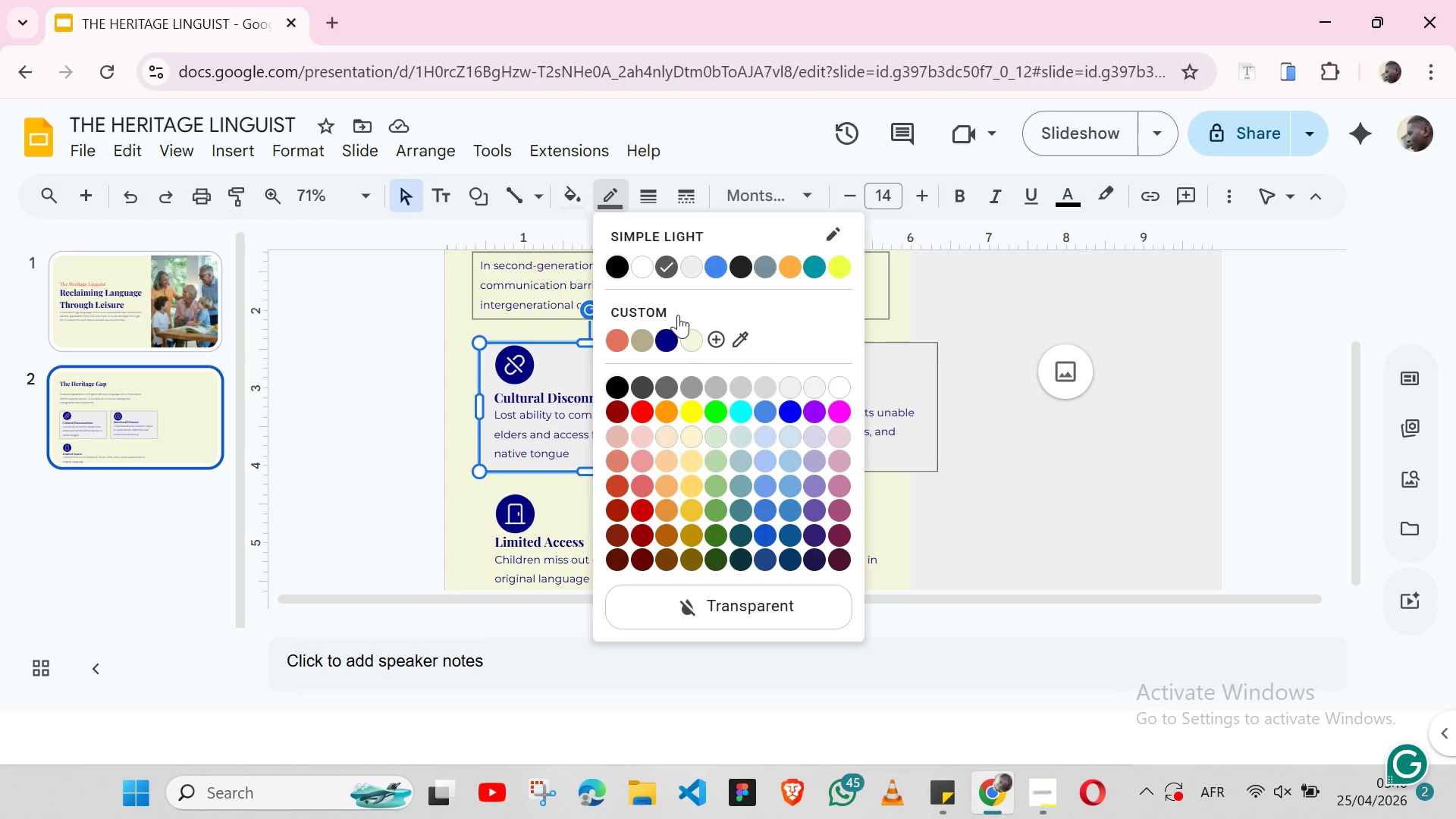 
mouse_move([718, 482])
 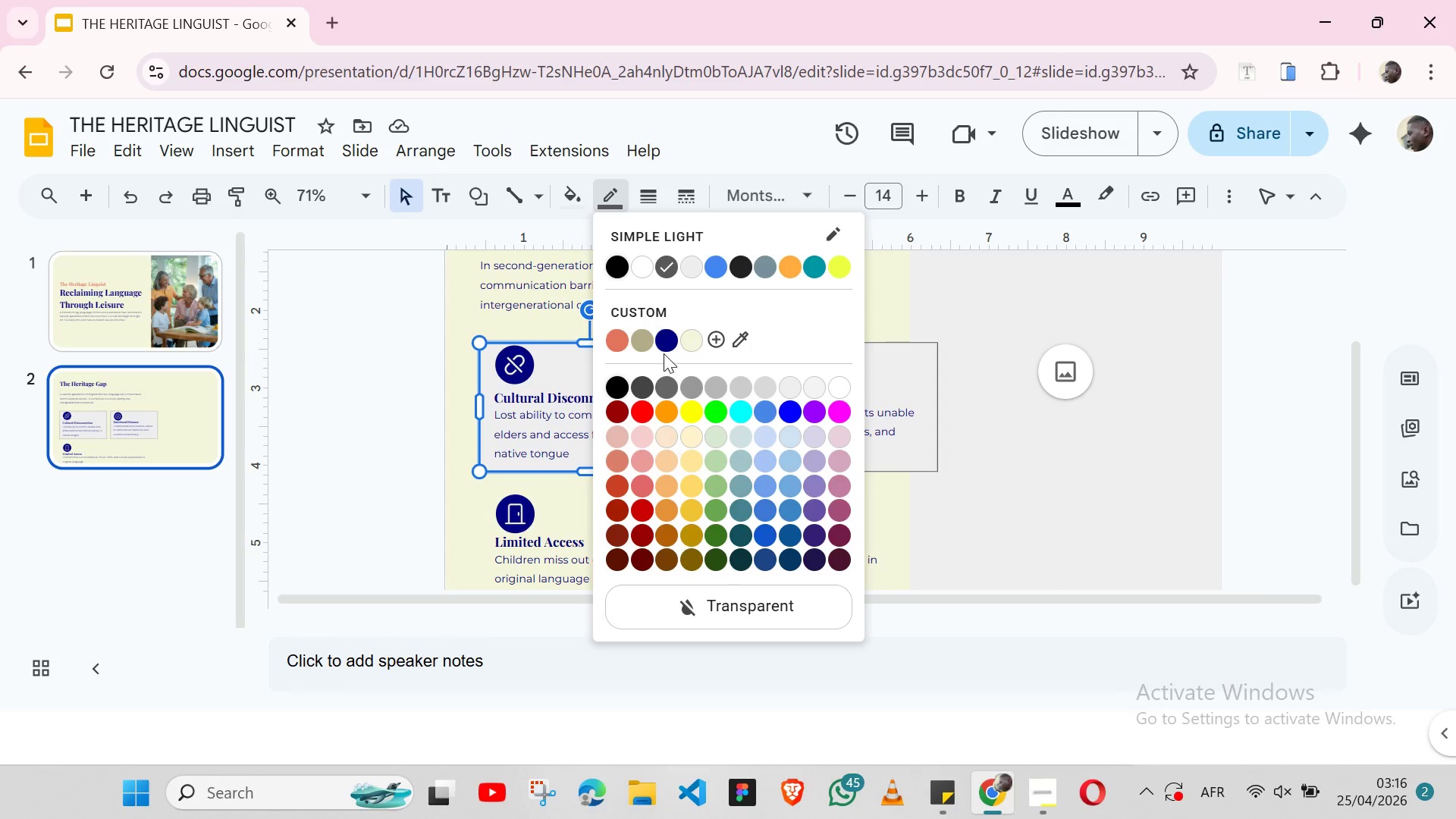 
left_click([662, 340])
 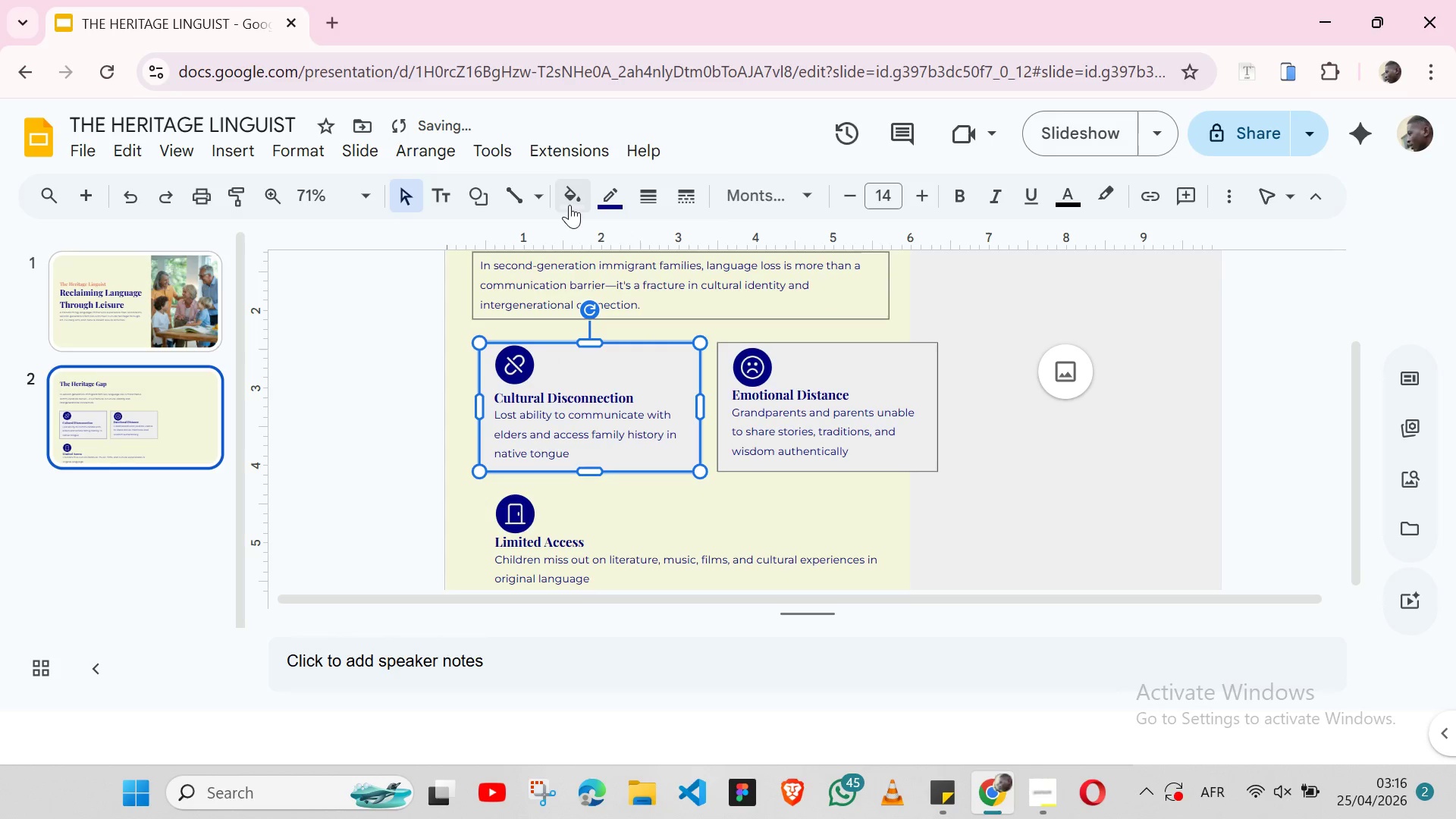 
left_click([570, 202])
 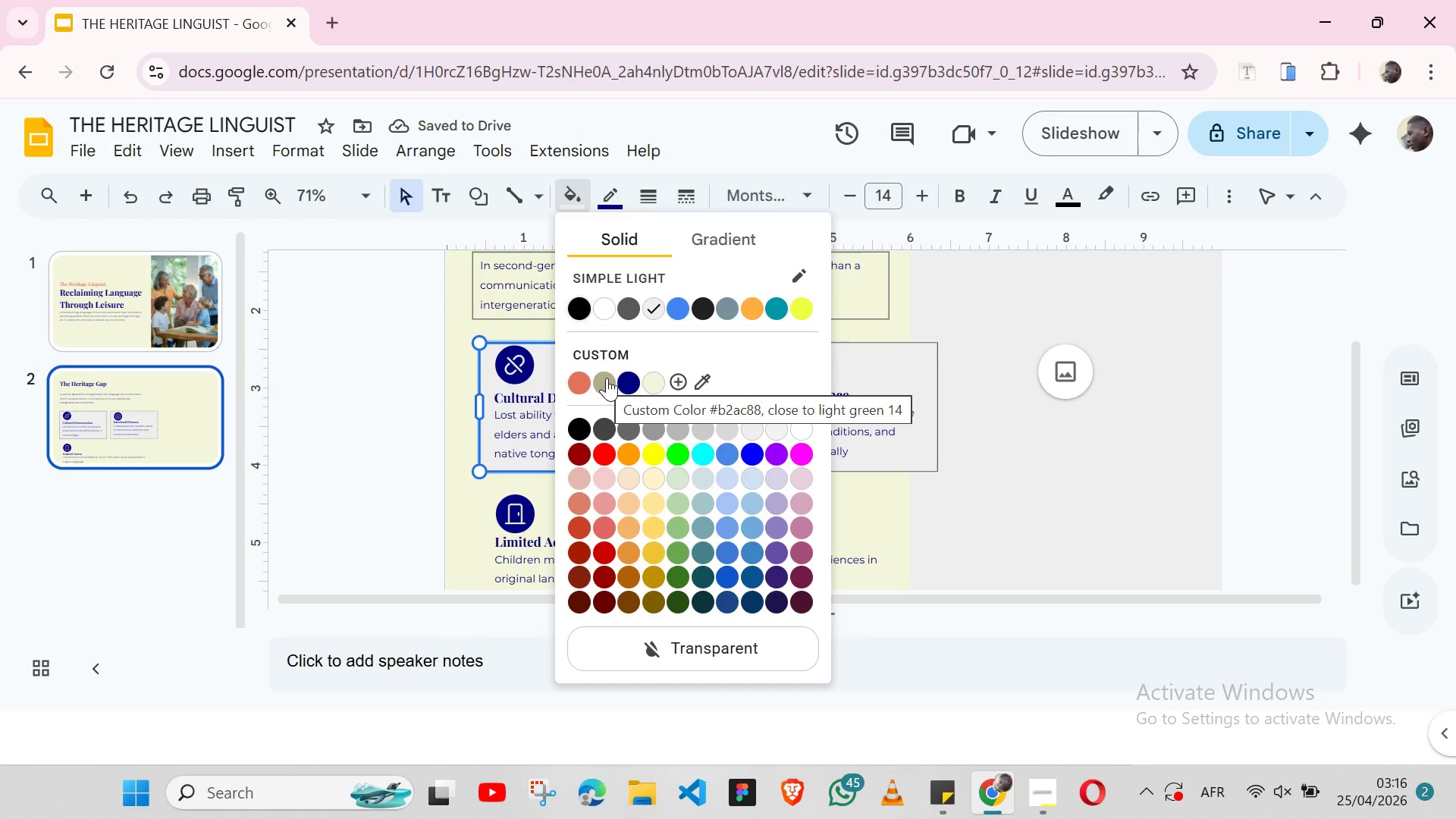 
left_click([605, 383])
 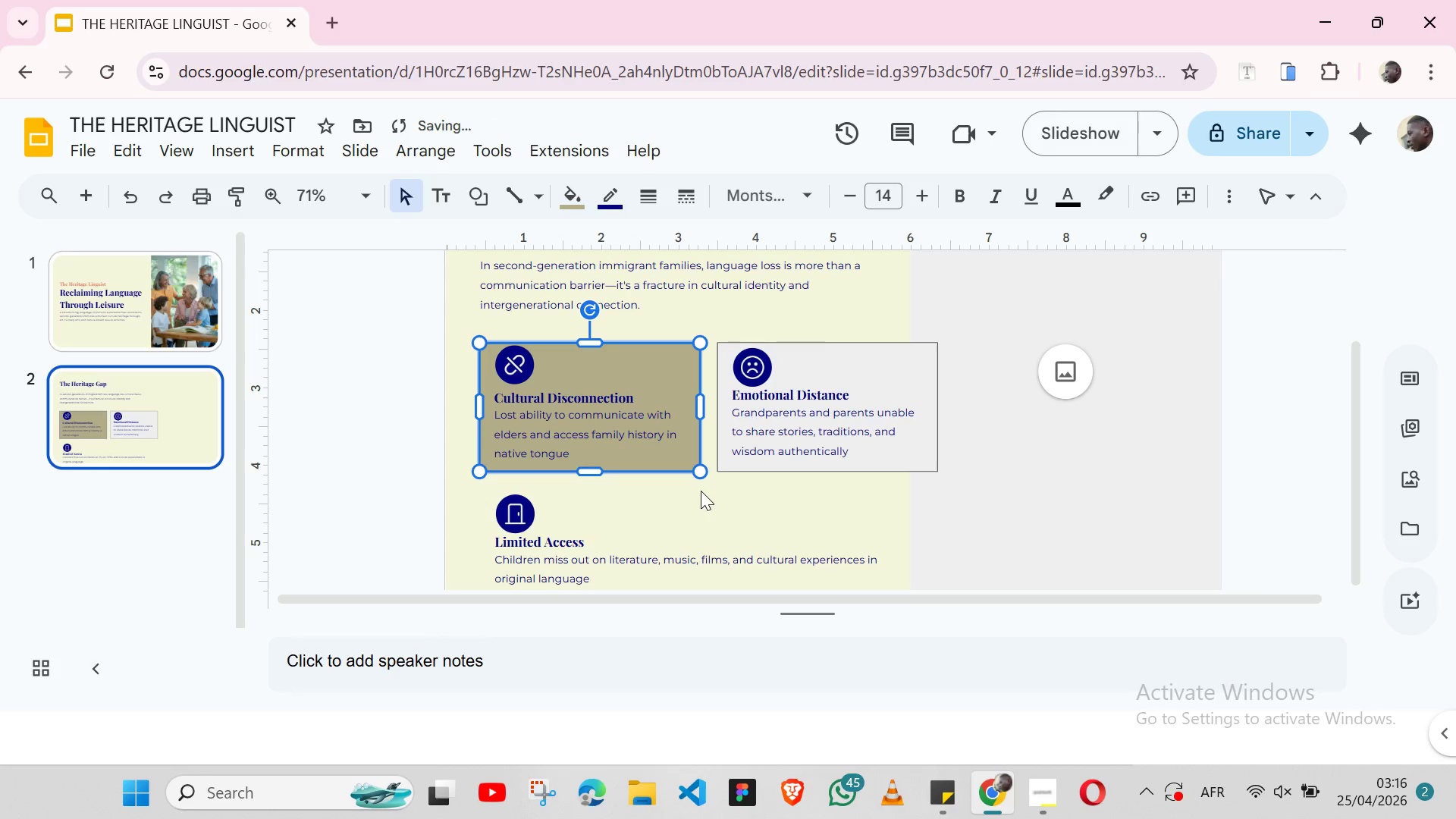 
left_click([711, 491])
 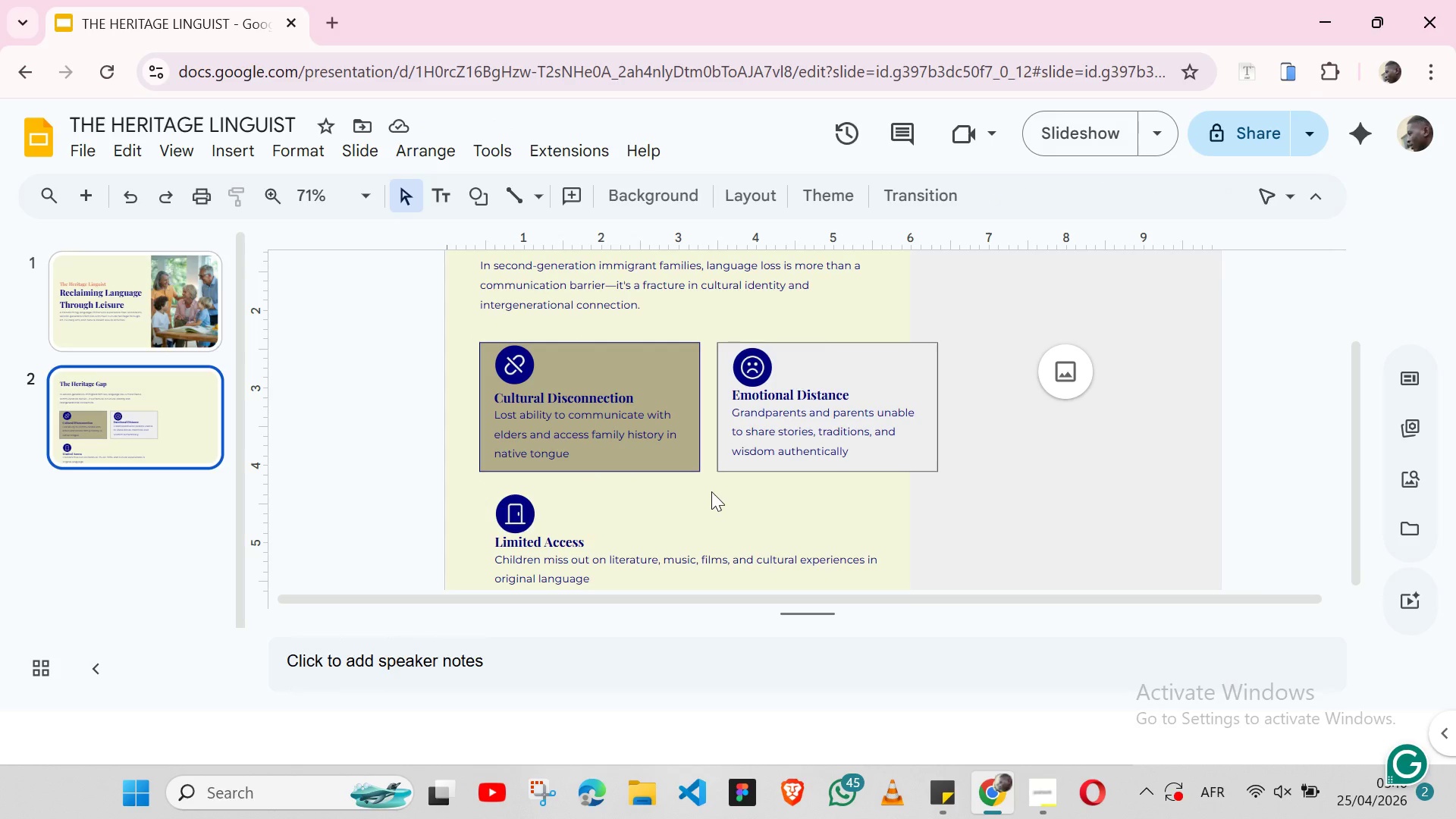 
wait(9.55)
 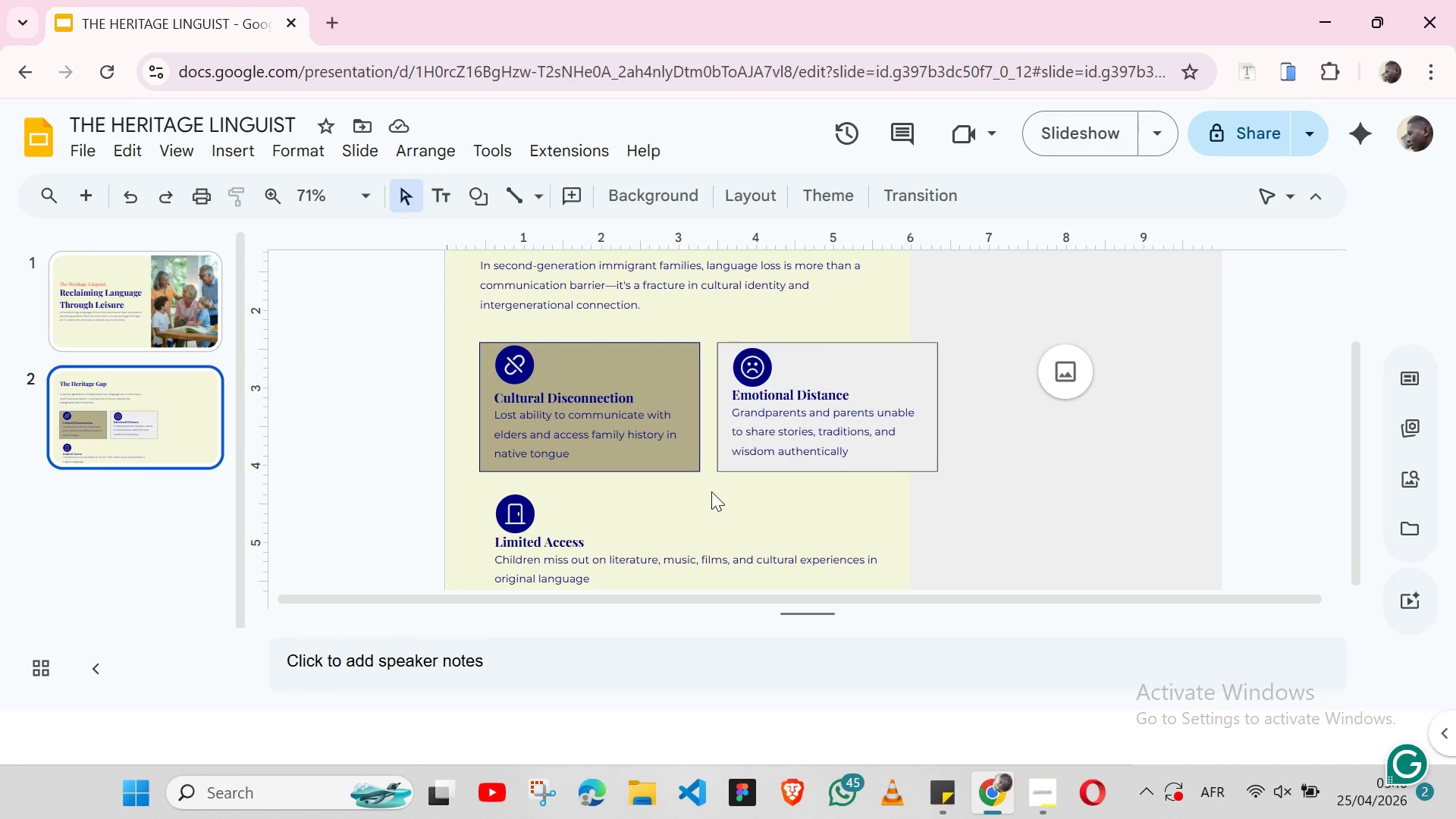 
left_click([692, 347])
 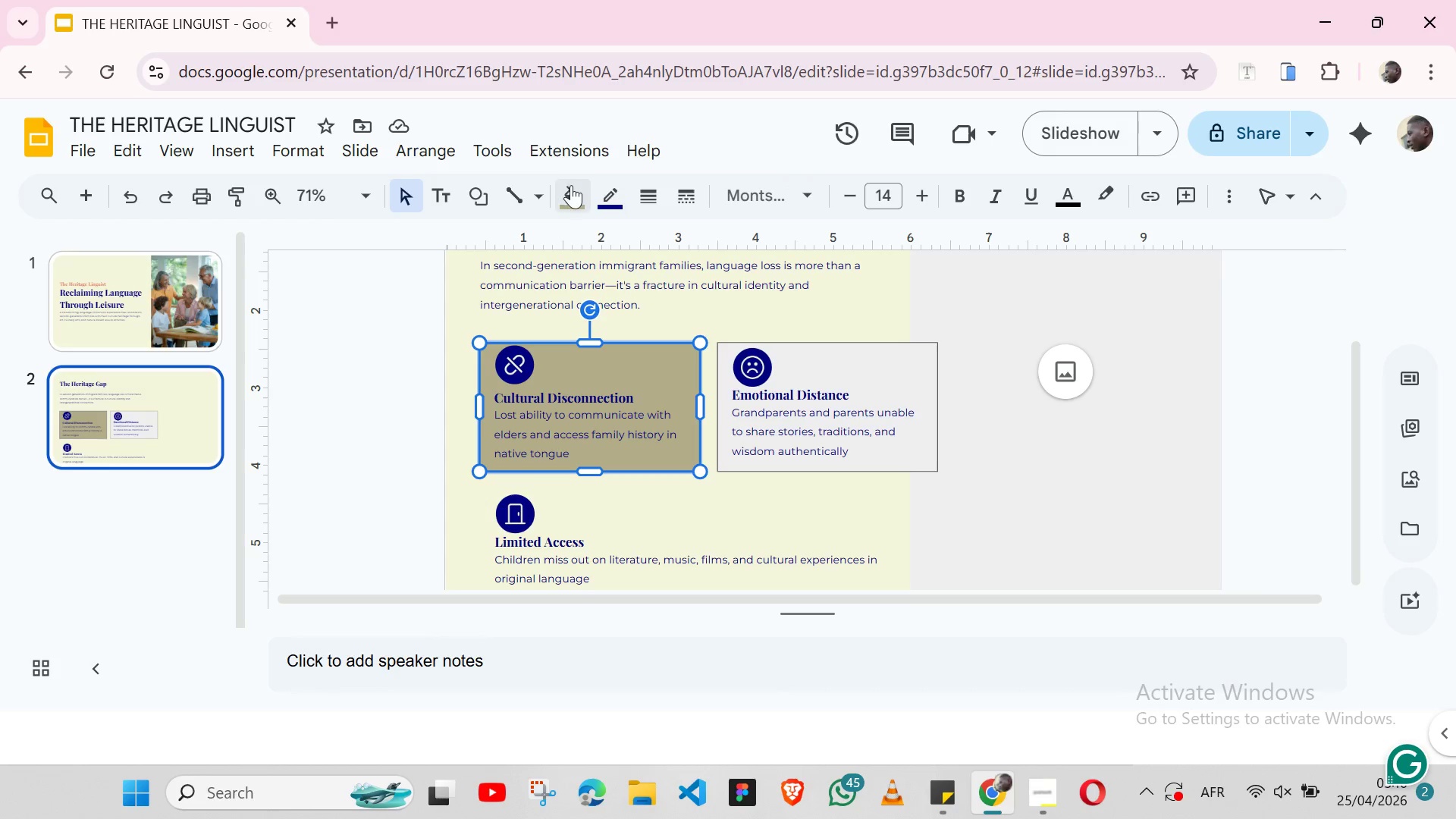 
left_click([571, 185])
 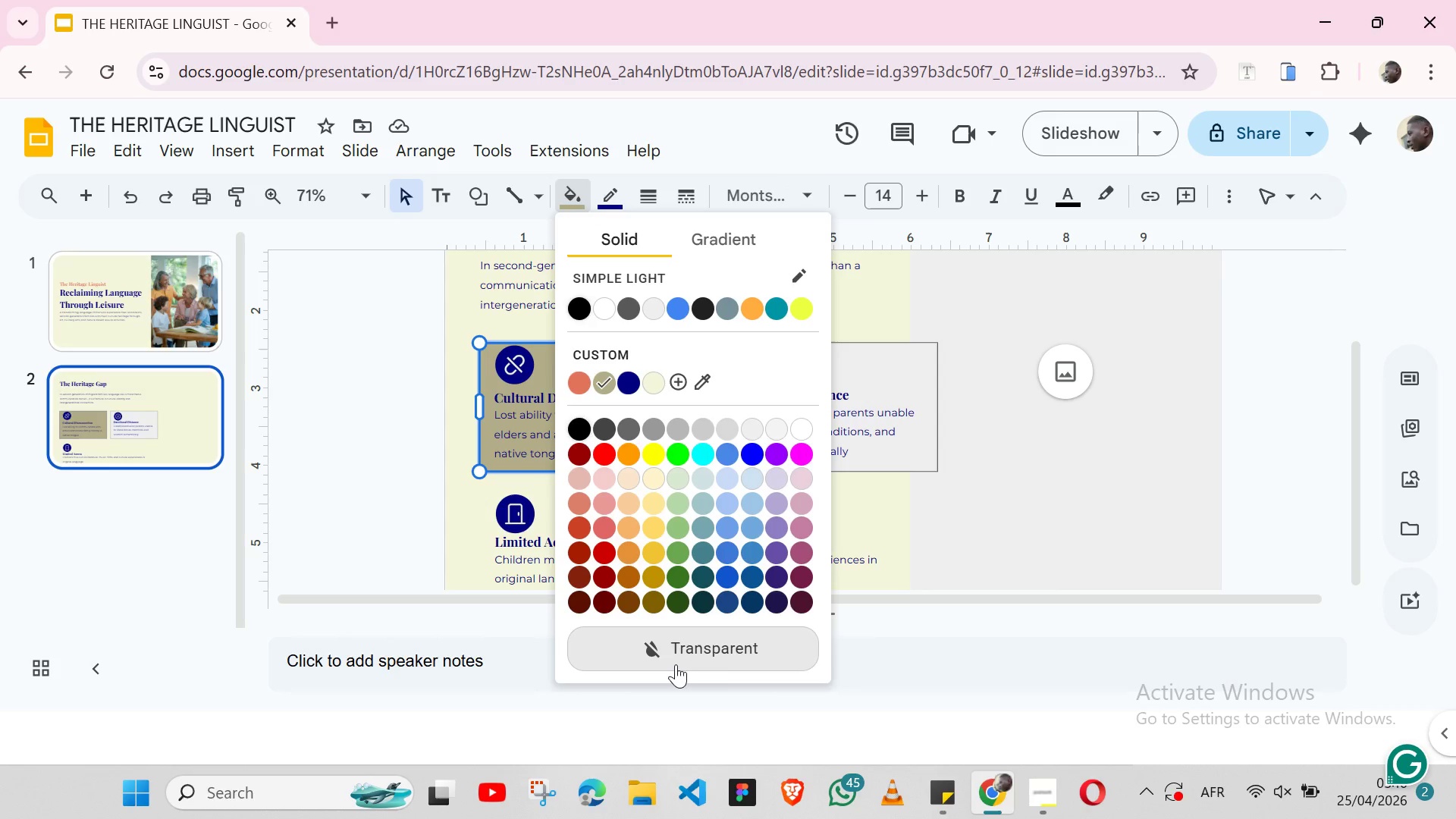 
left_click([676, 664])
 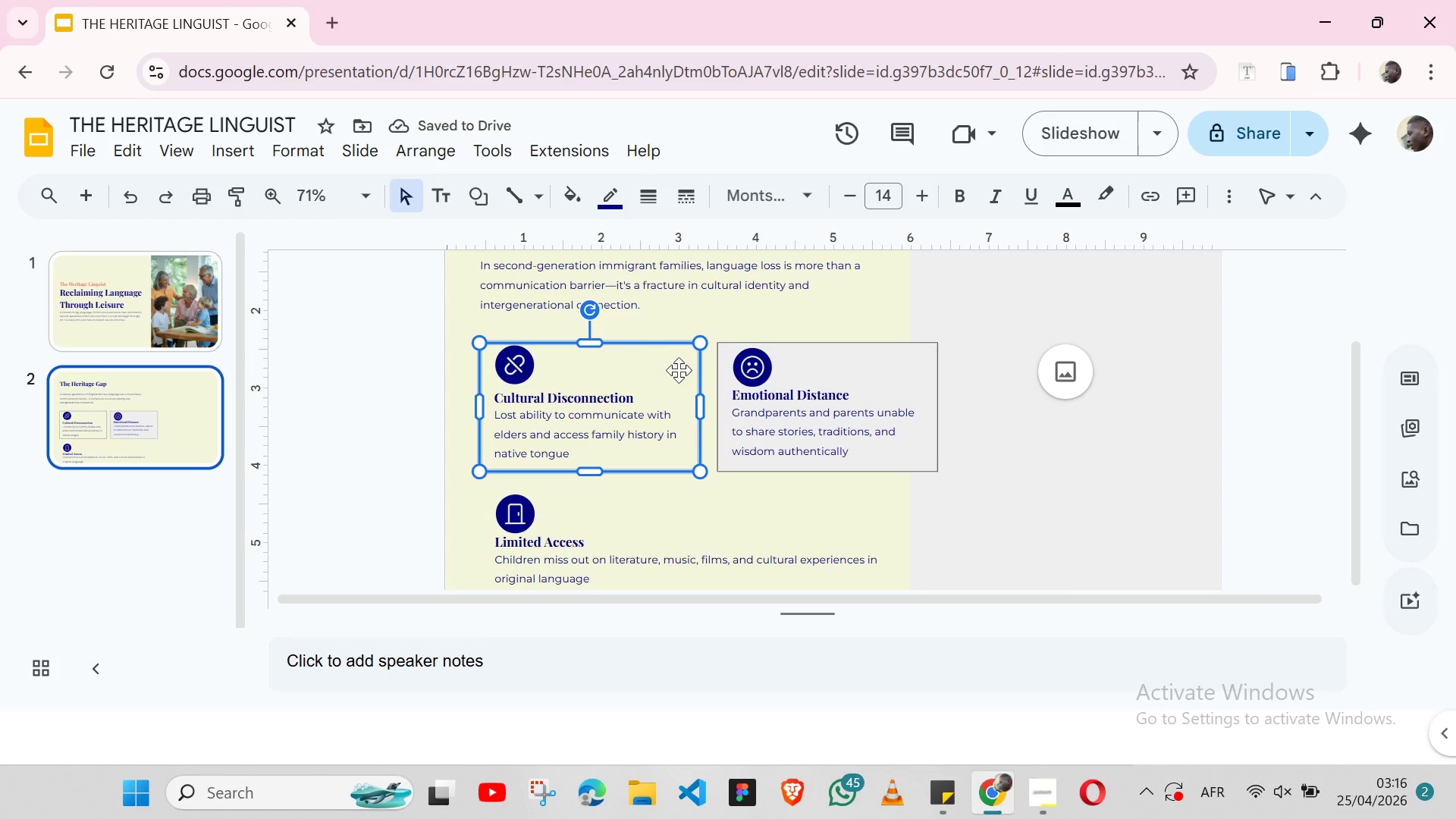 
left_click([592, 193])
 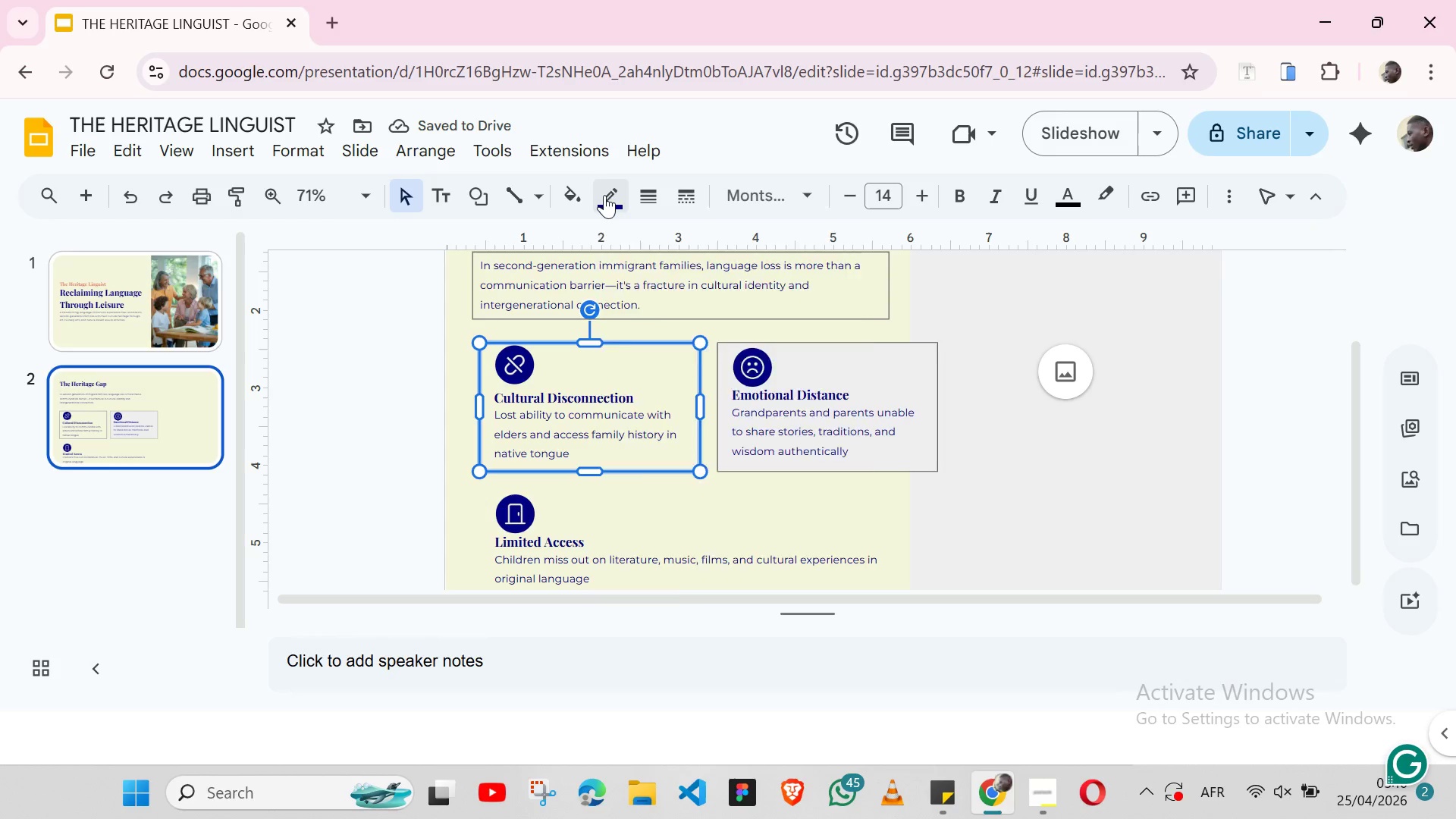 
left_click([604, 195])
 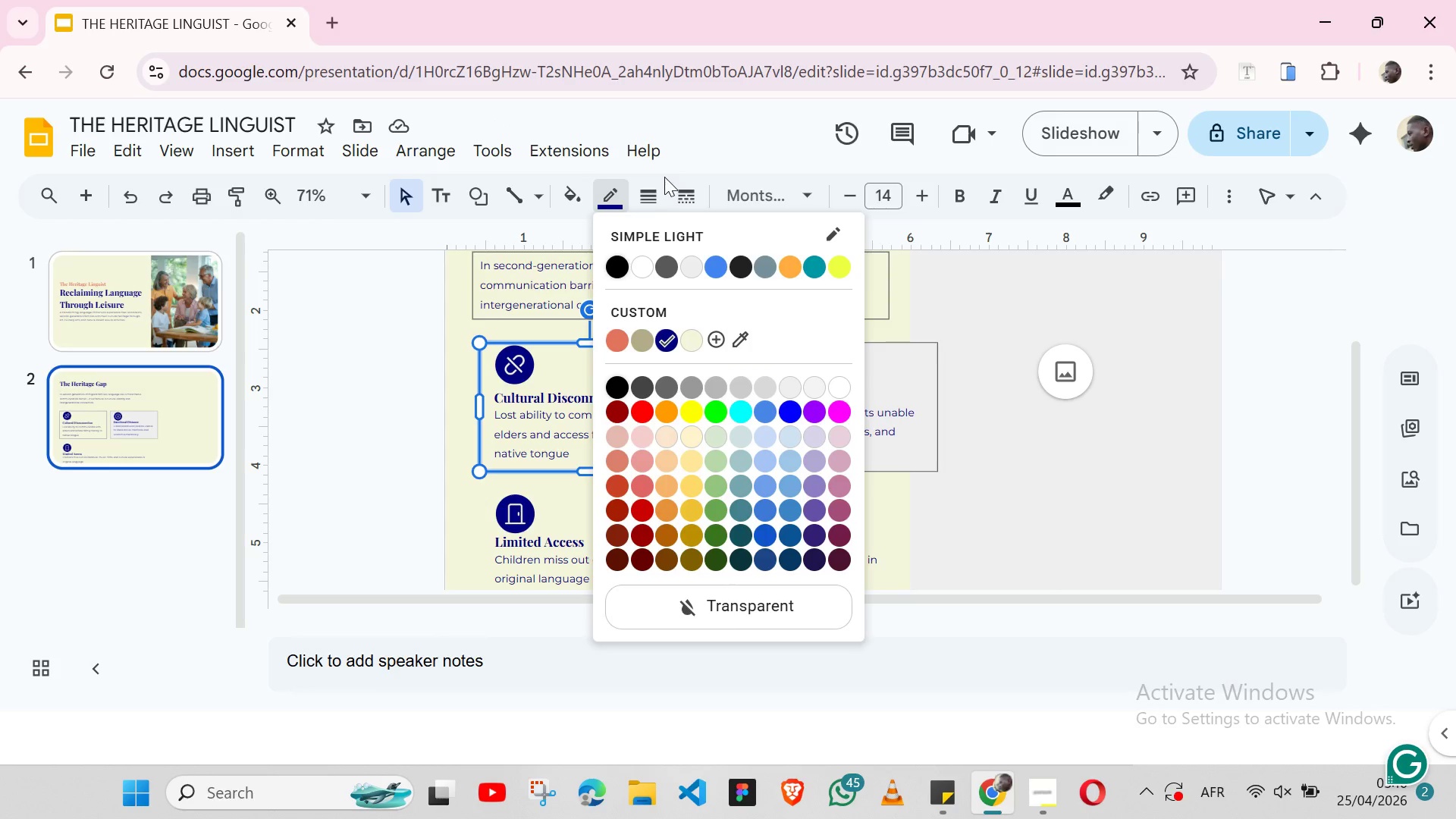 
left_click([657, 184])
 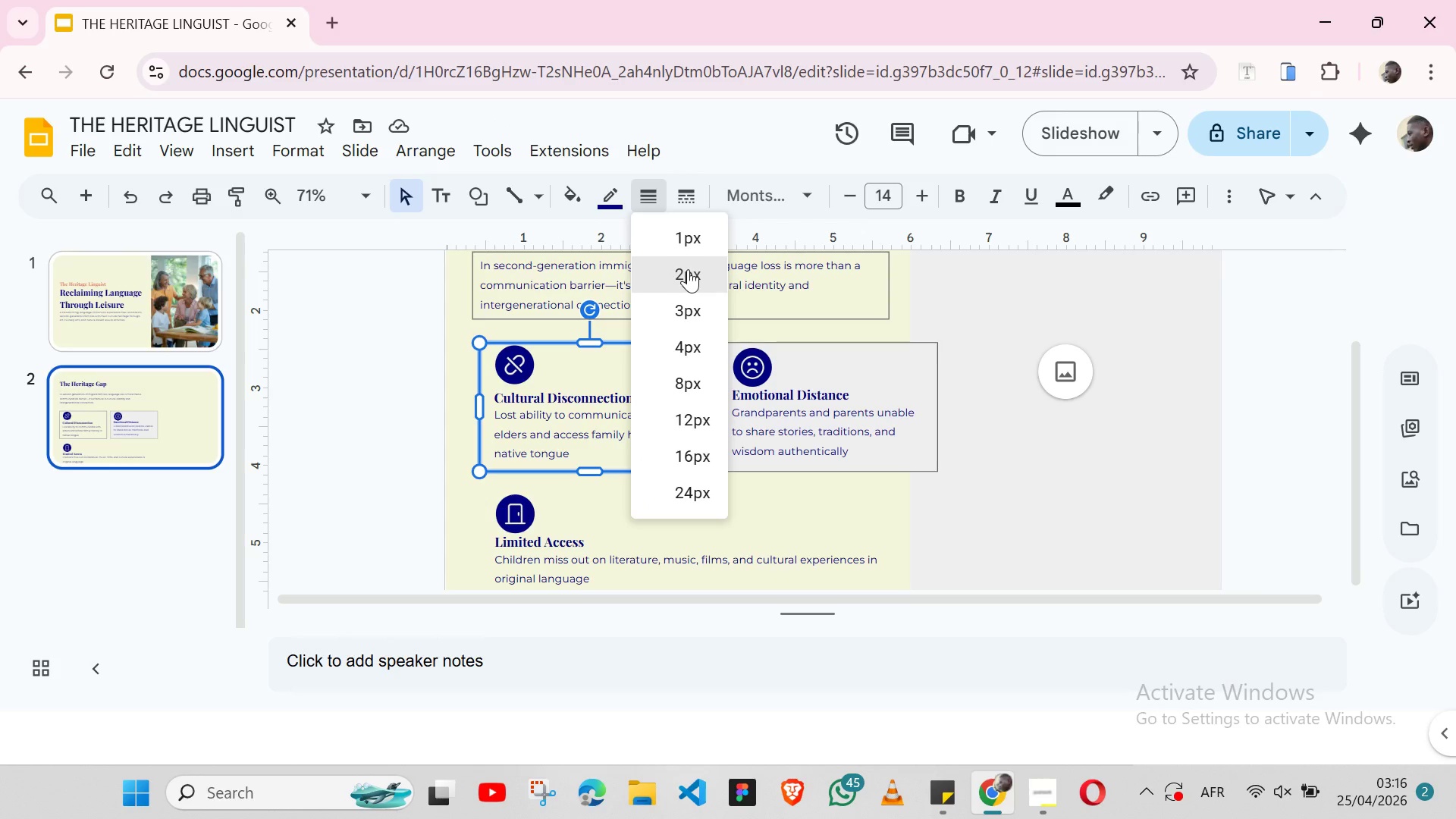 
left_click([688, 269])
 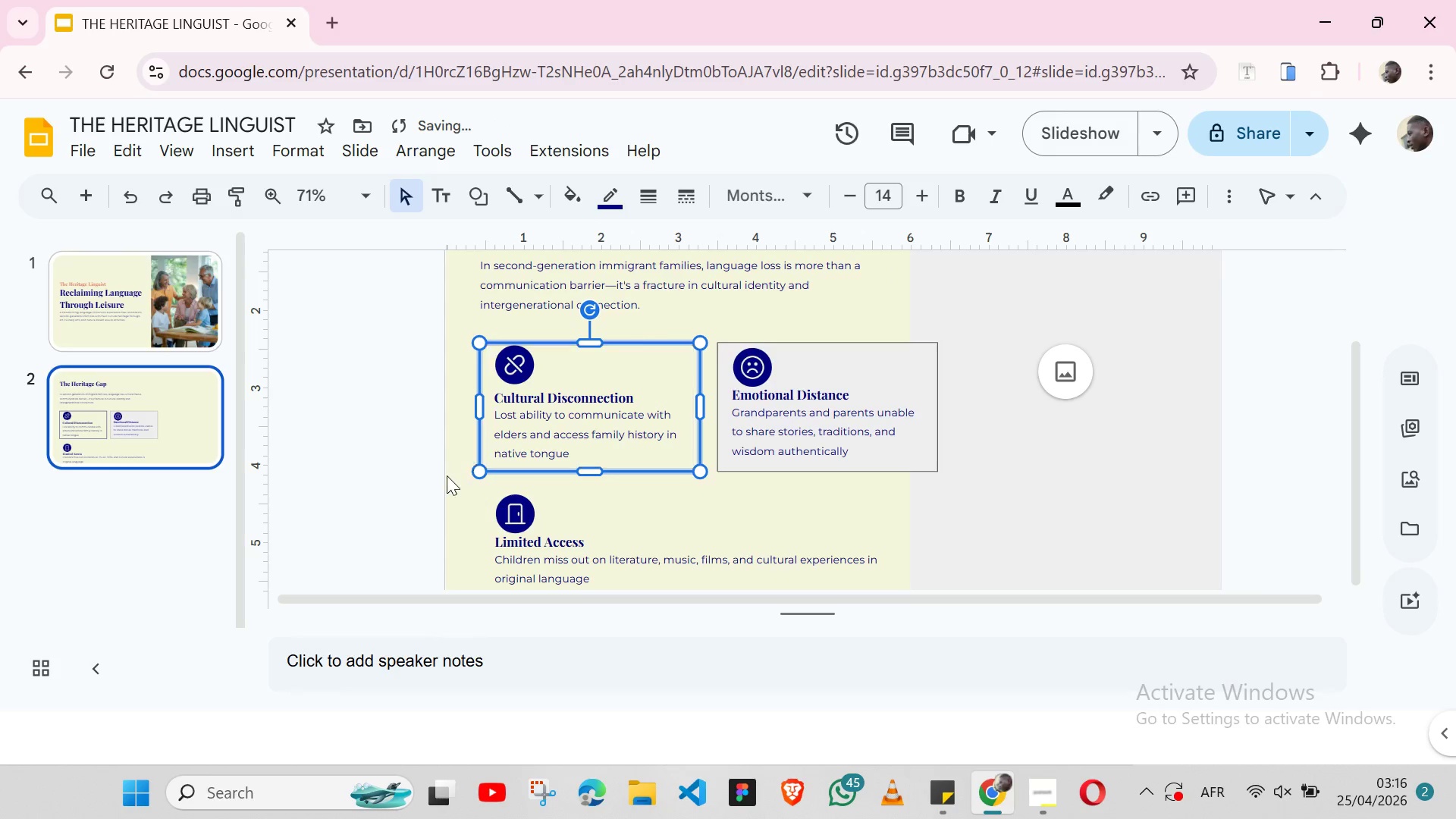 
left_click([452, 484])
 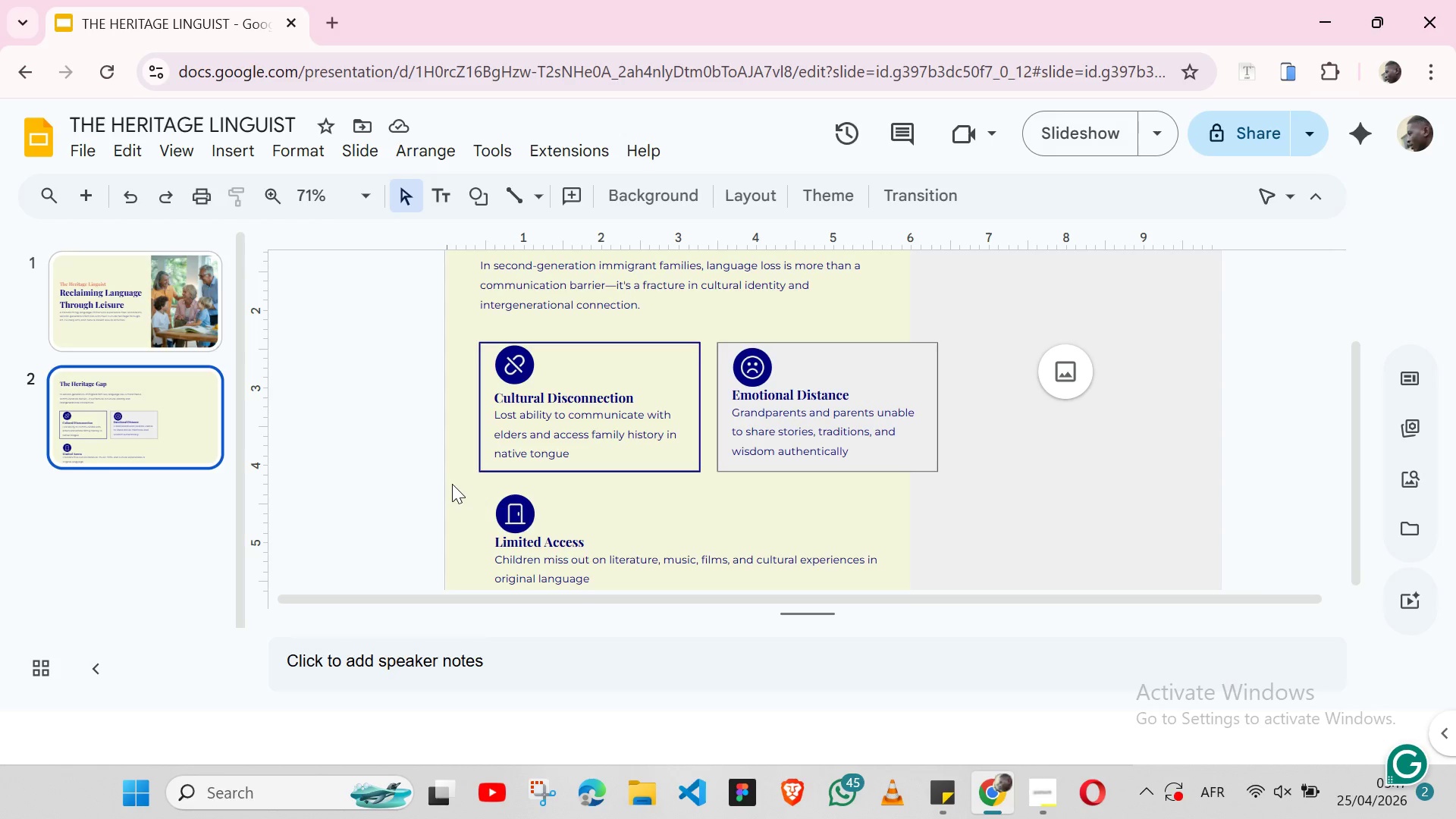 
wait(6.02)
 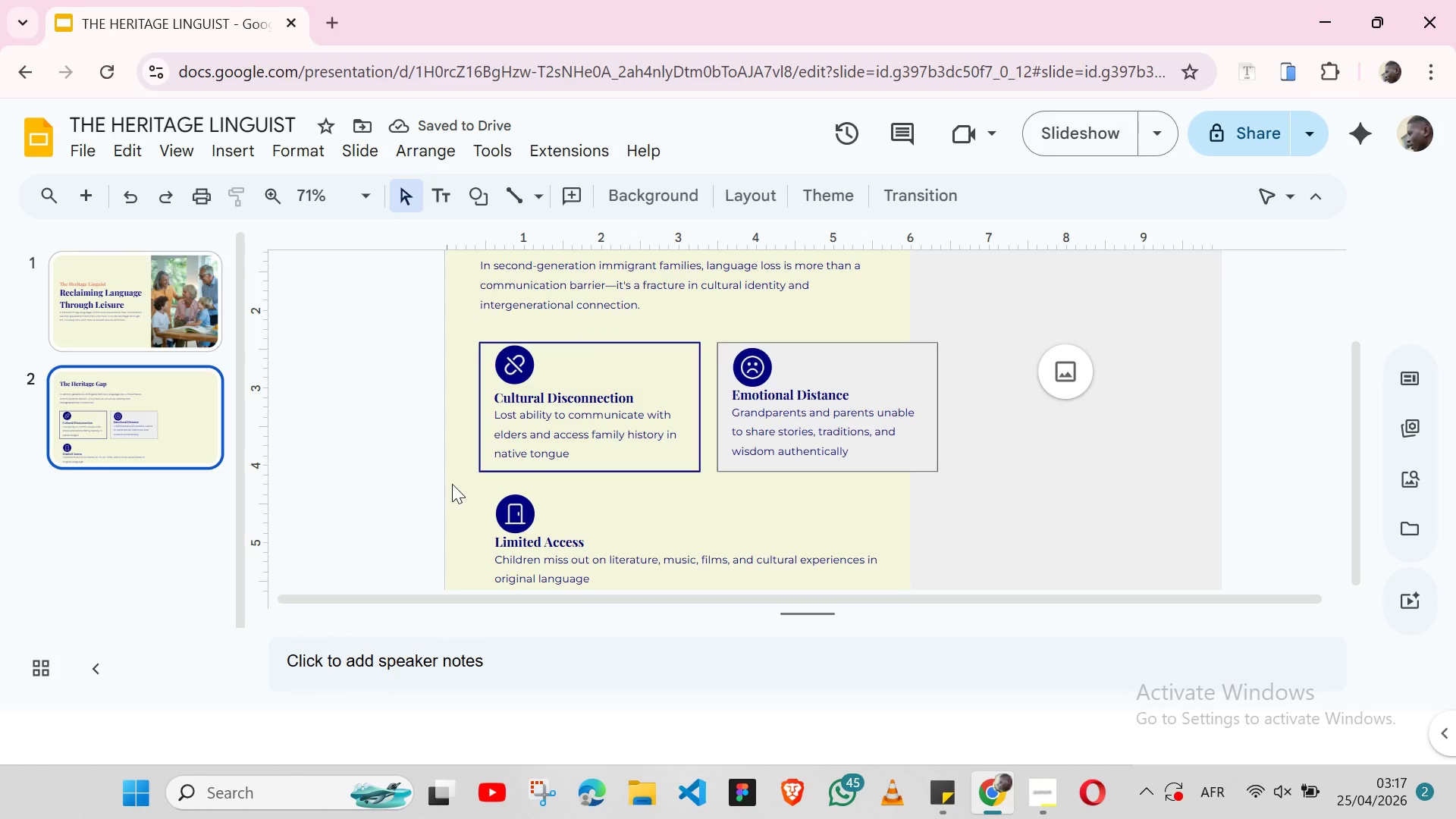 
left_click([529, 420])
 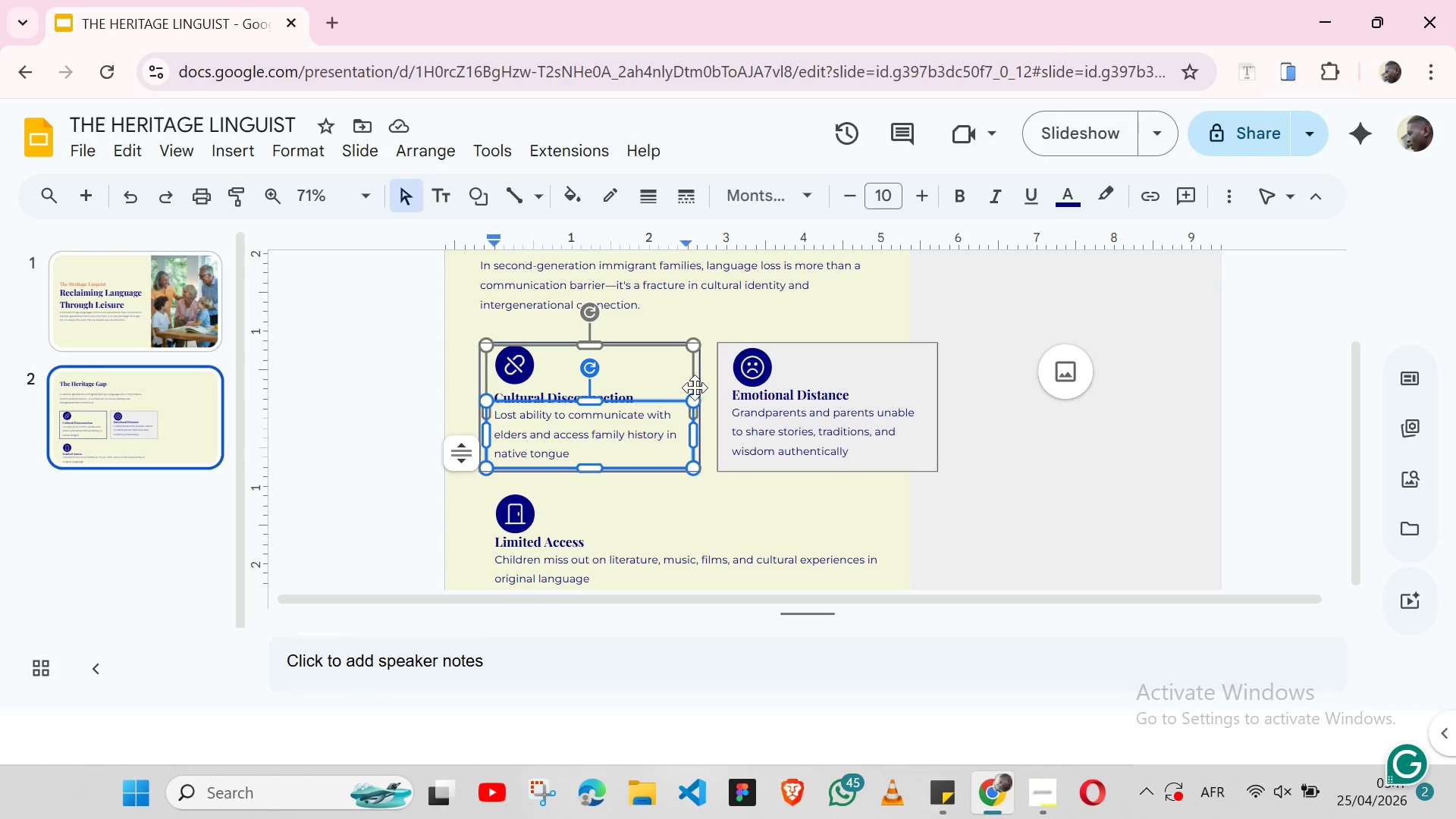 
left_click([694, 381])
 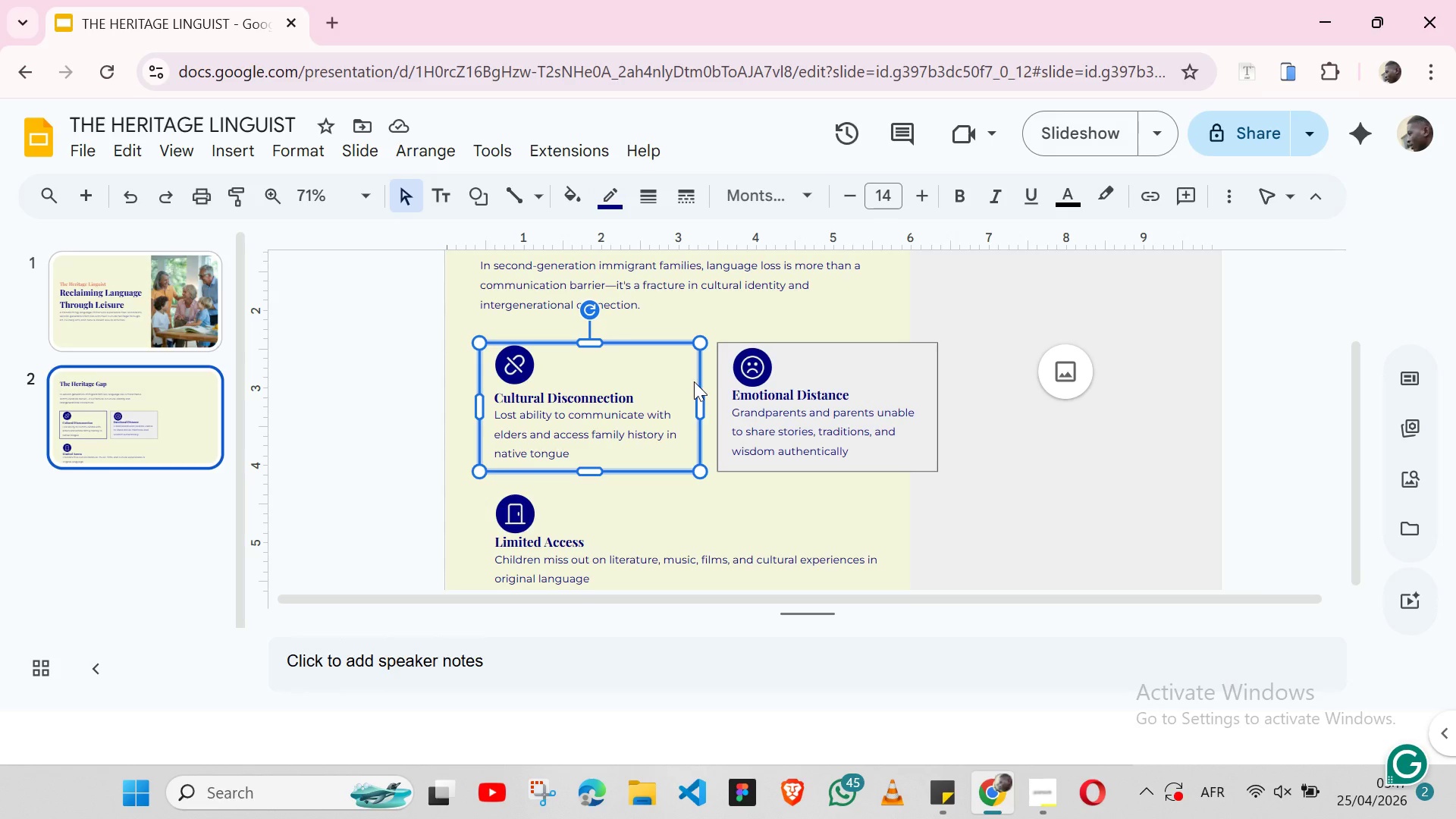 
key(ArrowDown)
 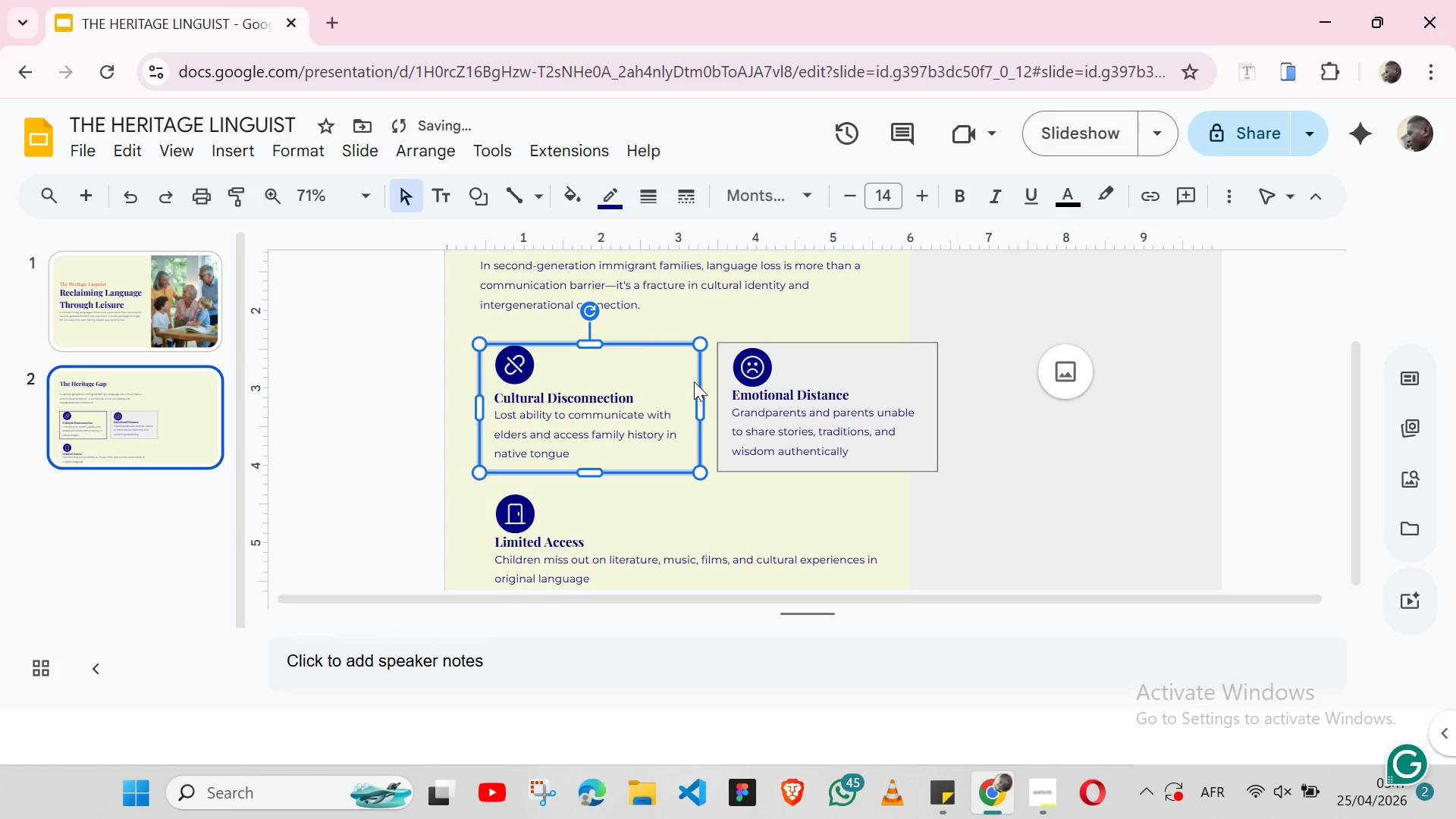 
key(Control+Z)
 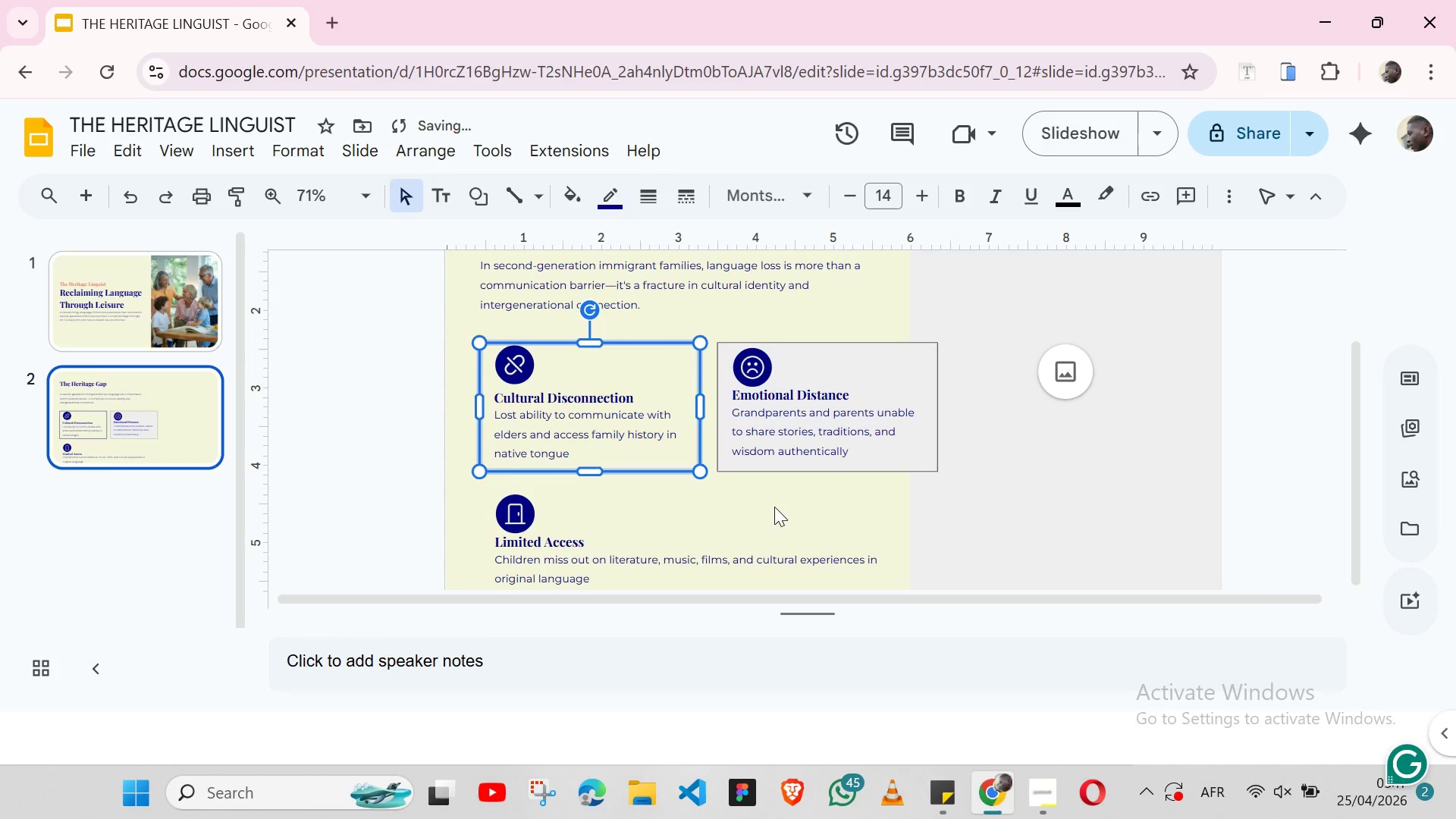 
left_click([774, 507])
 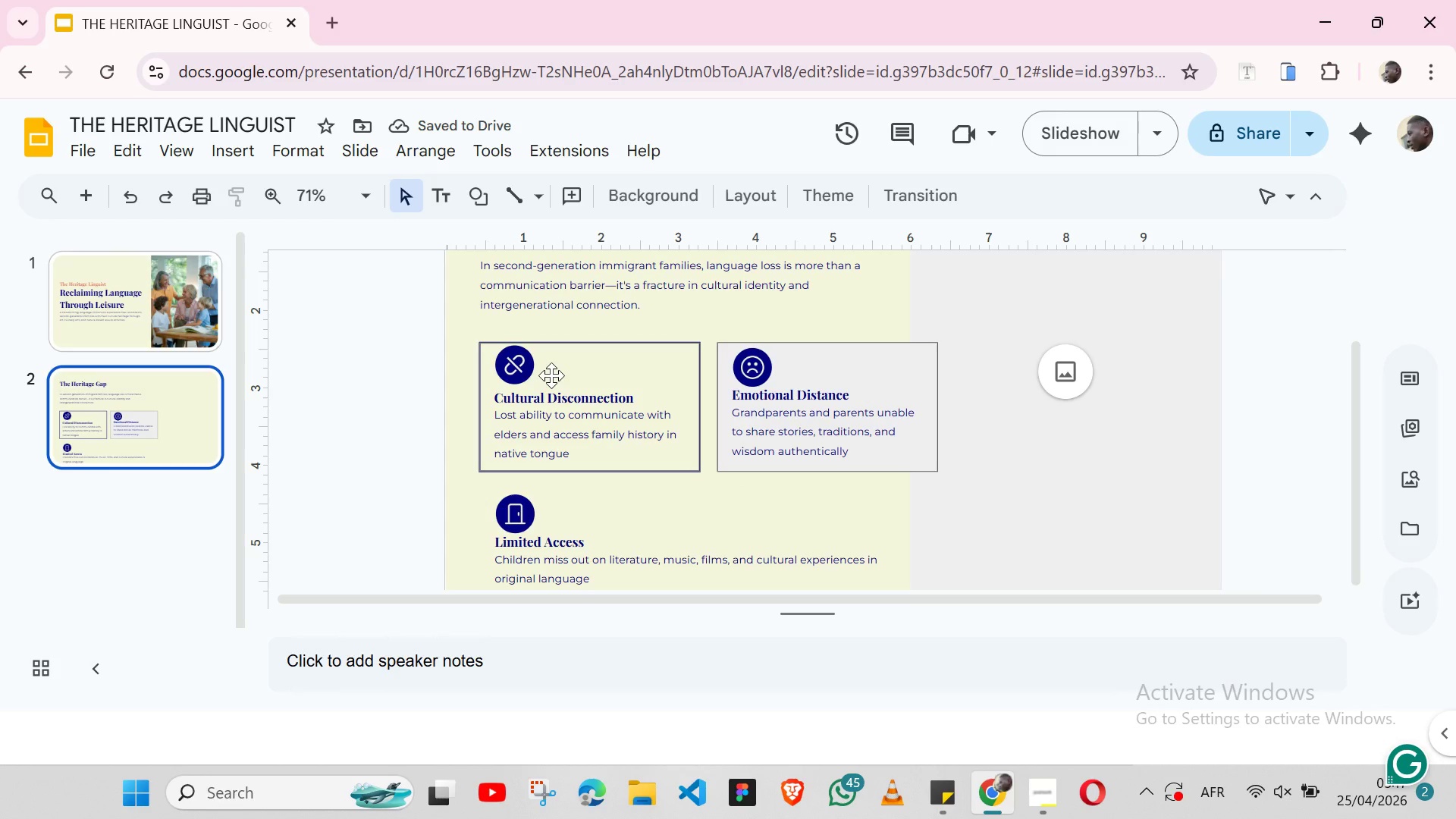 
left_click([542, 380])
 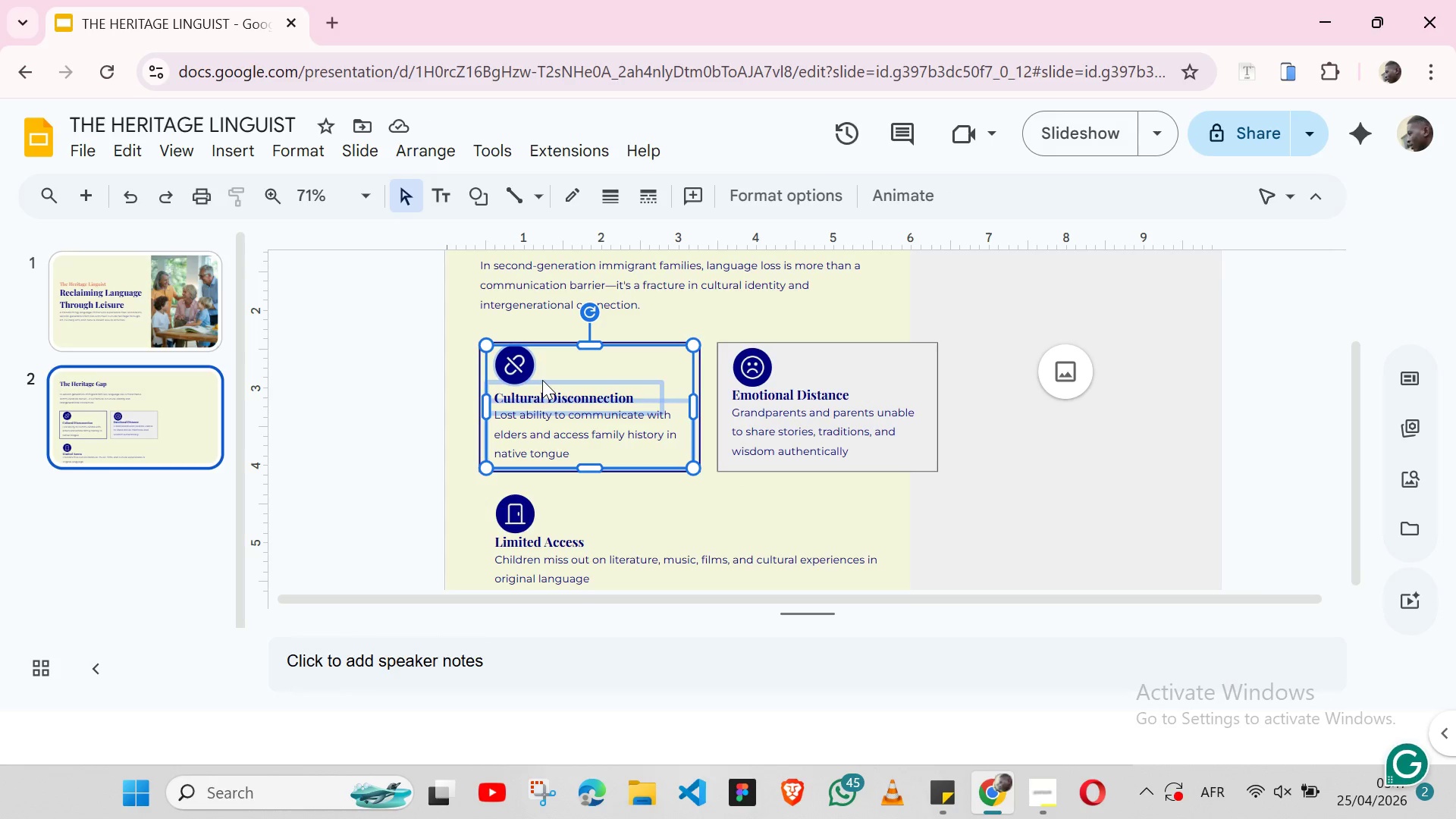 
key(ArrowDown)
 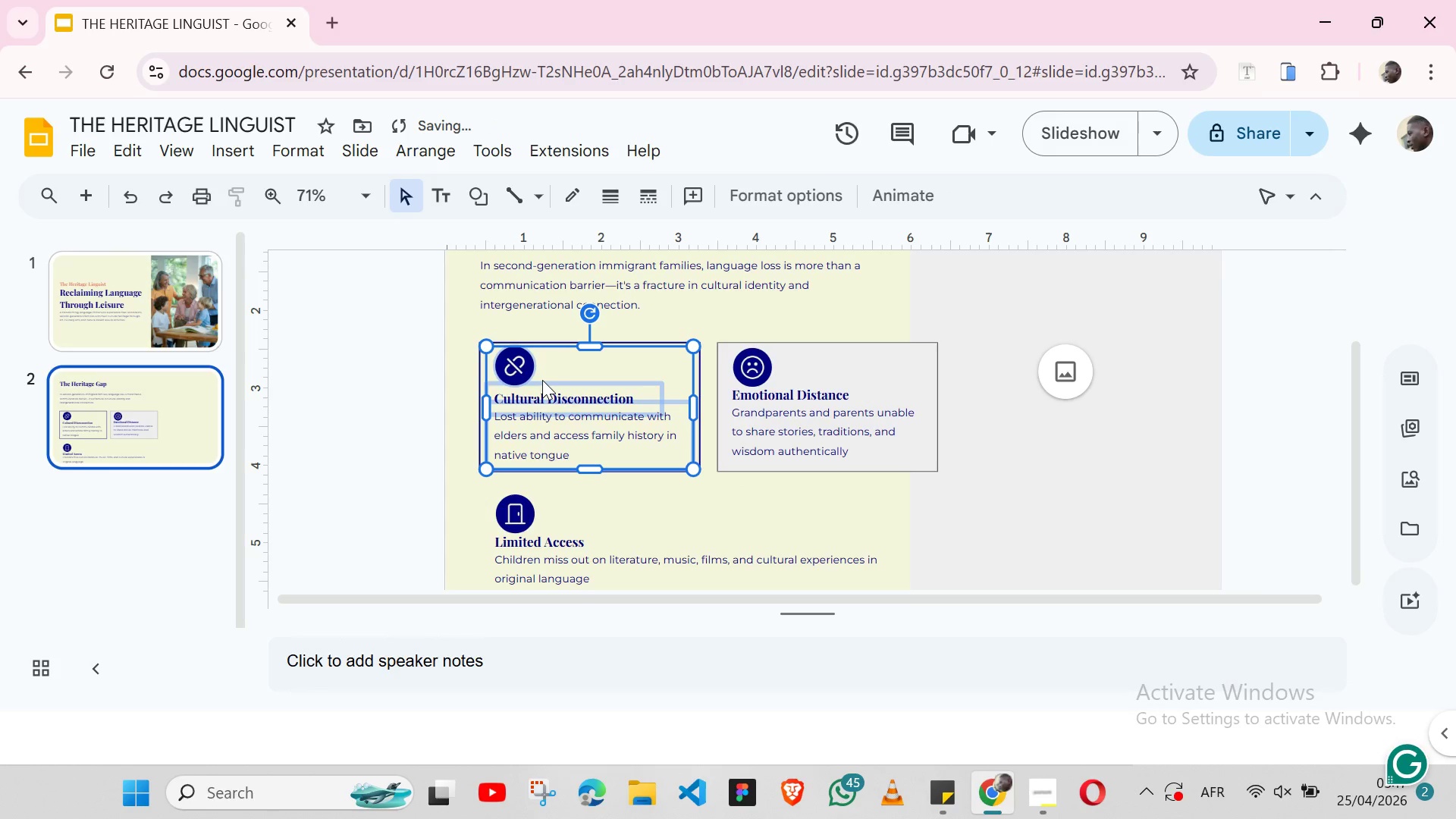 
key(ArrowDown)
 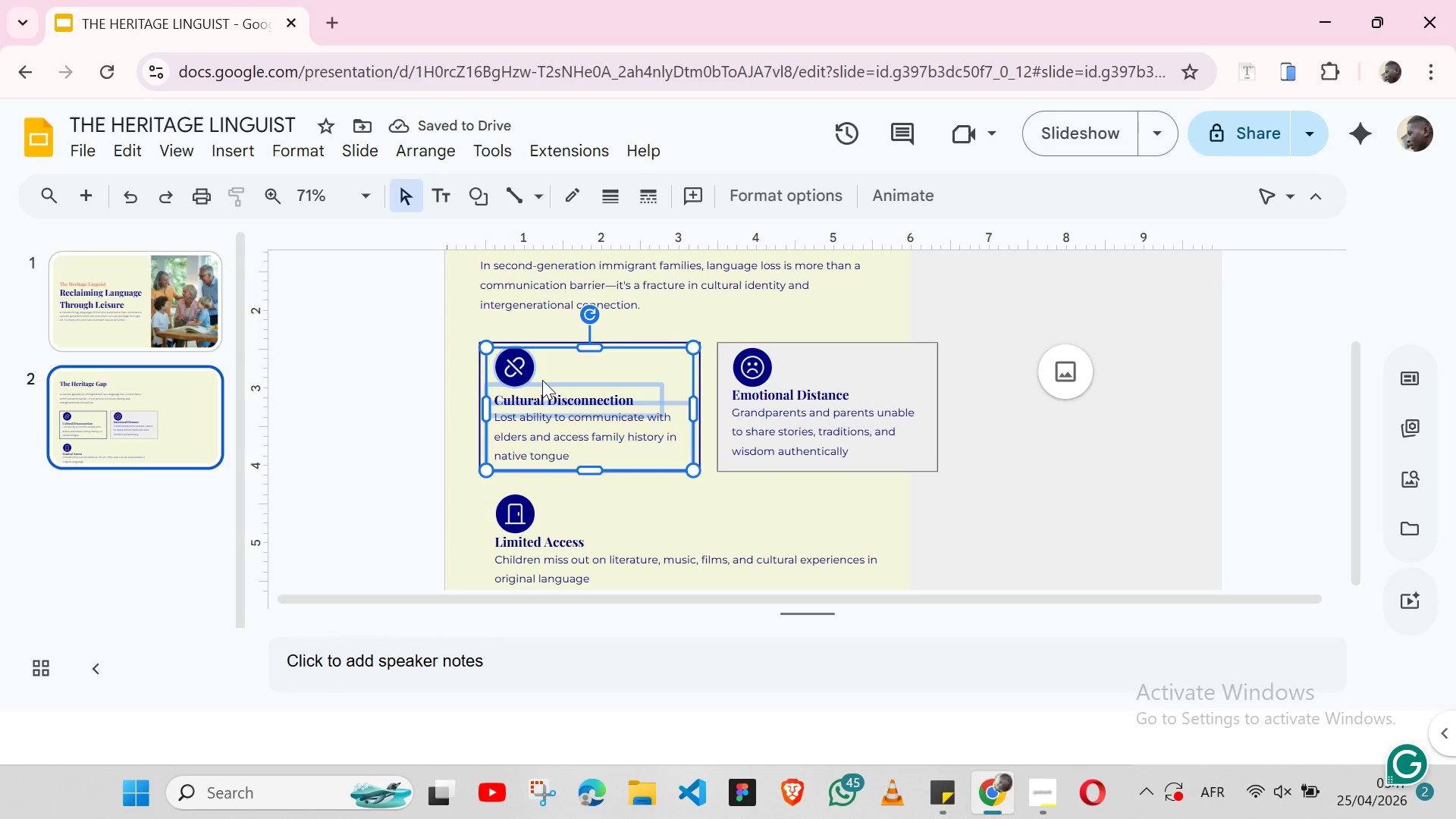 
key(ArrowDown)
 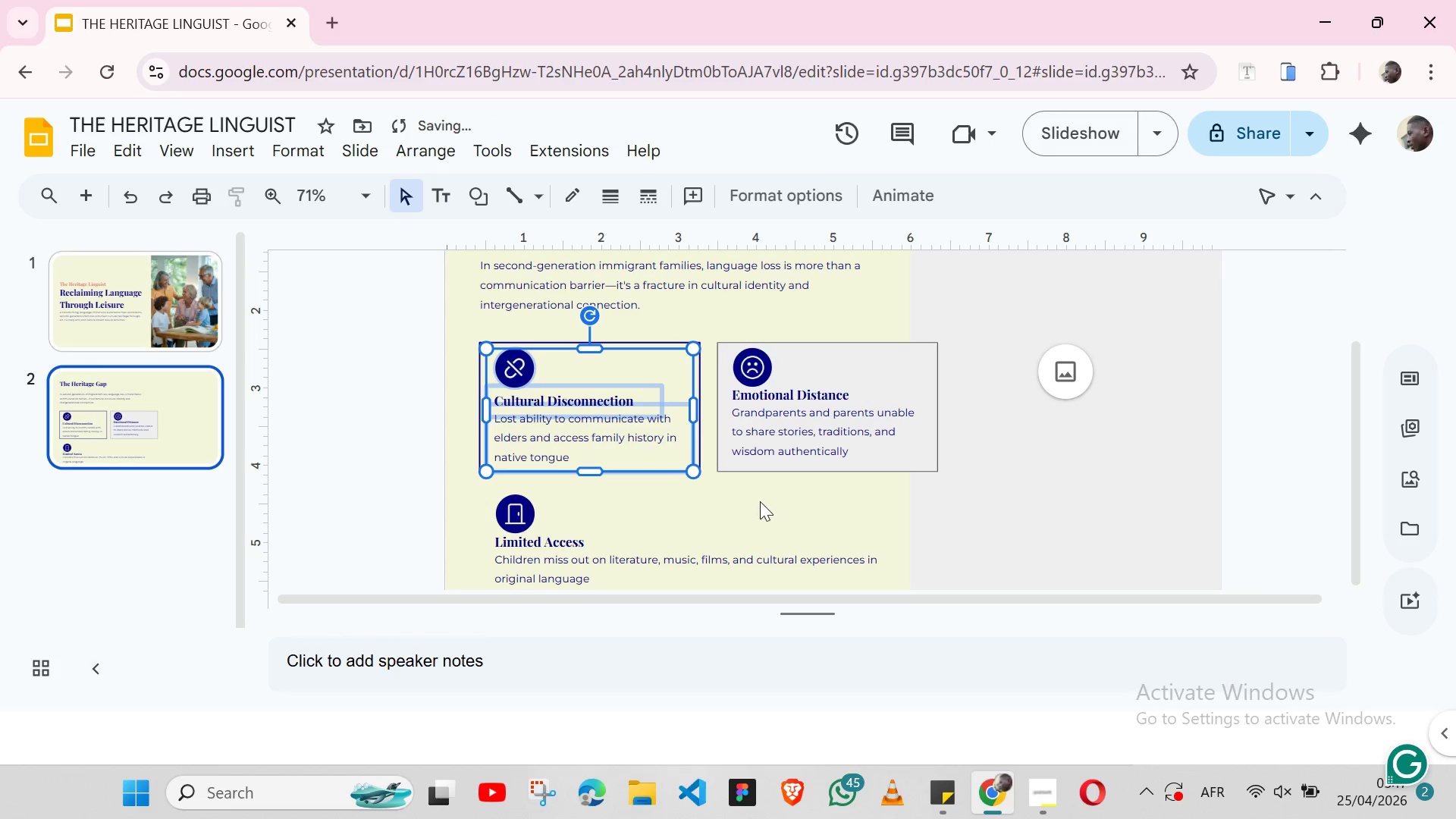 
left_click([760, 501])
 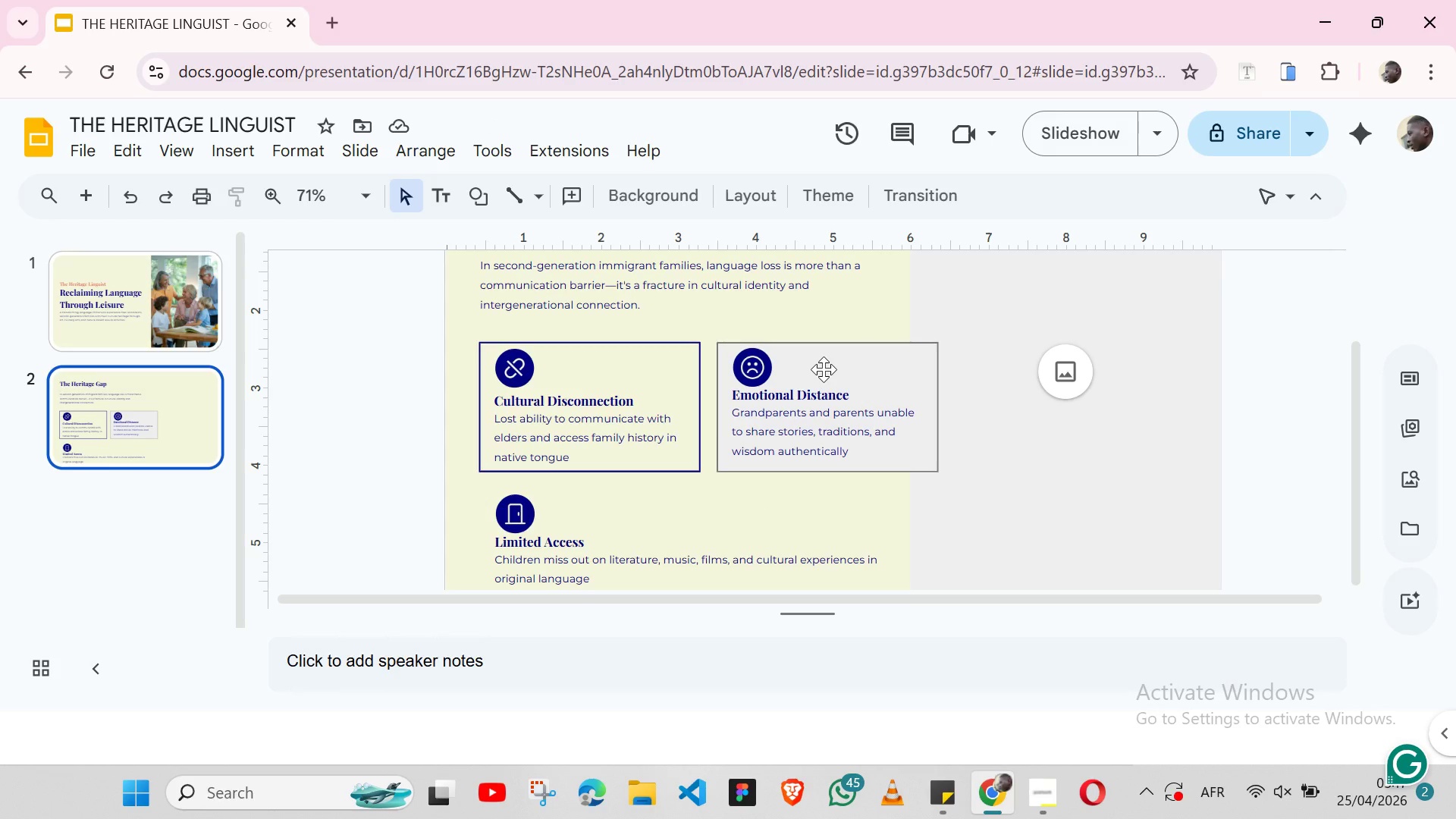 
left_click([812, 374])
 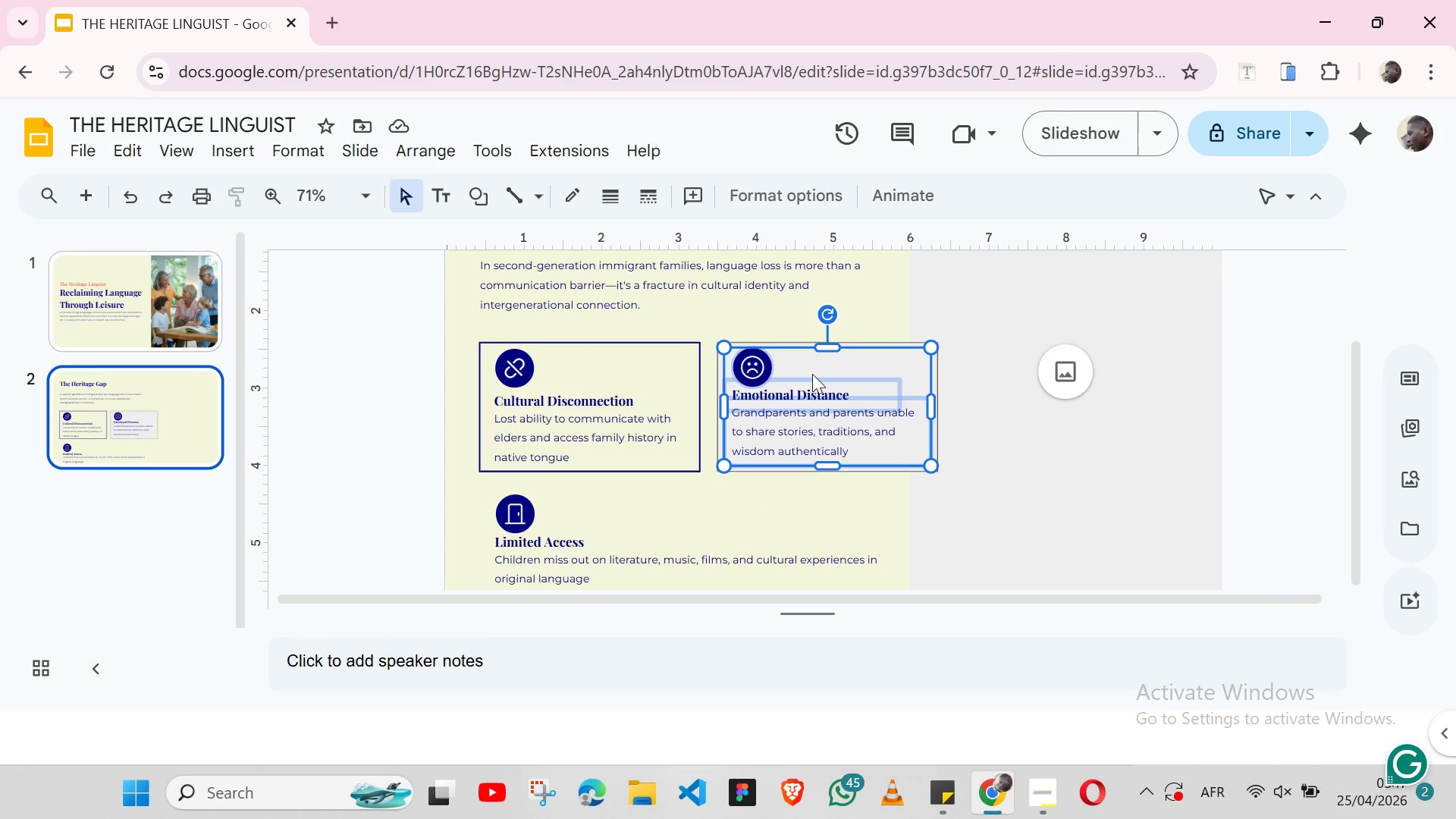 
key(ArrowDown)
 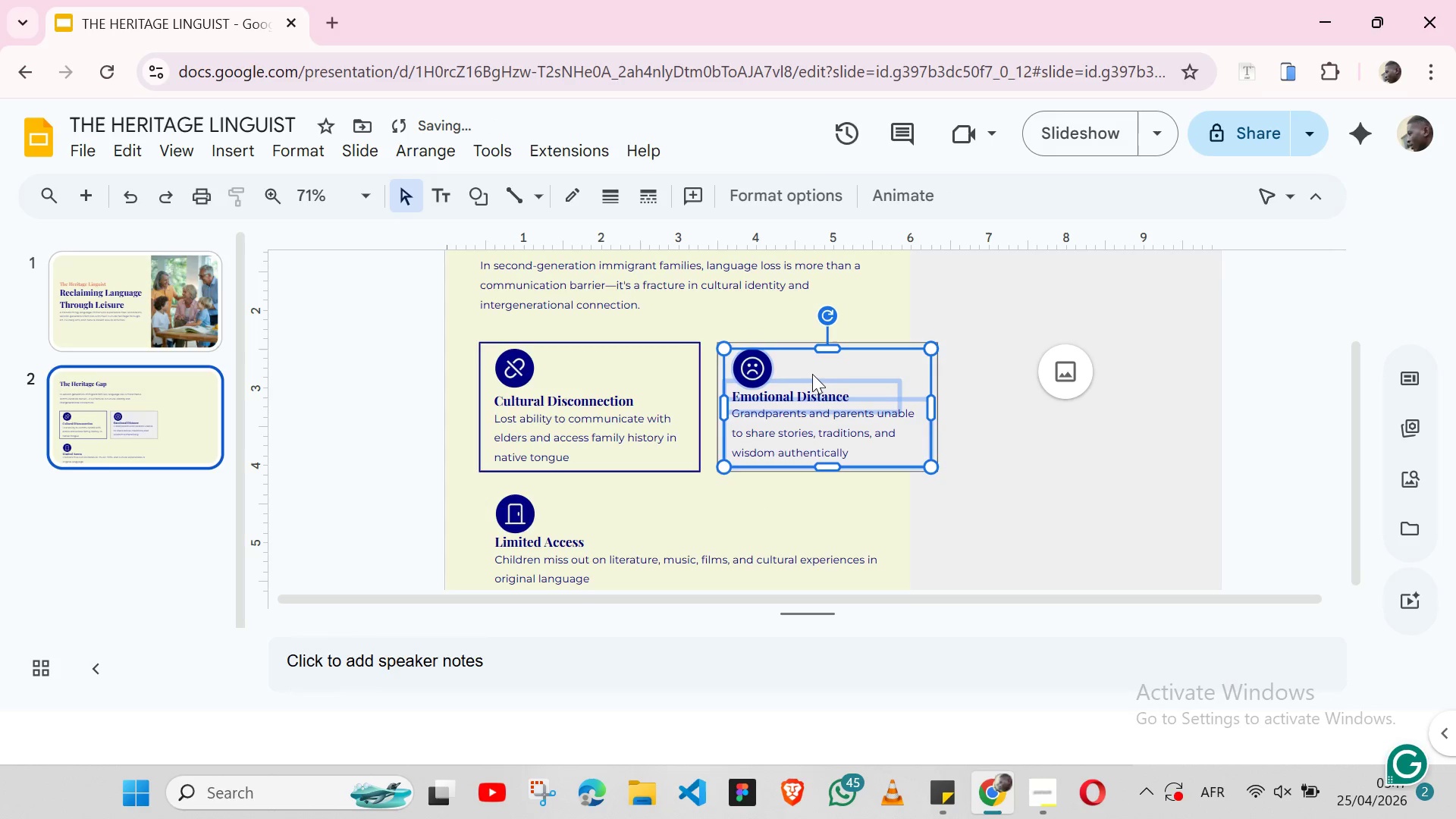 
key(ArrowDown)
 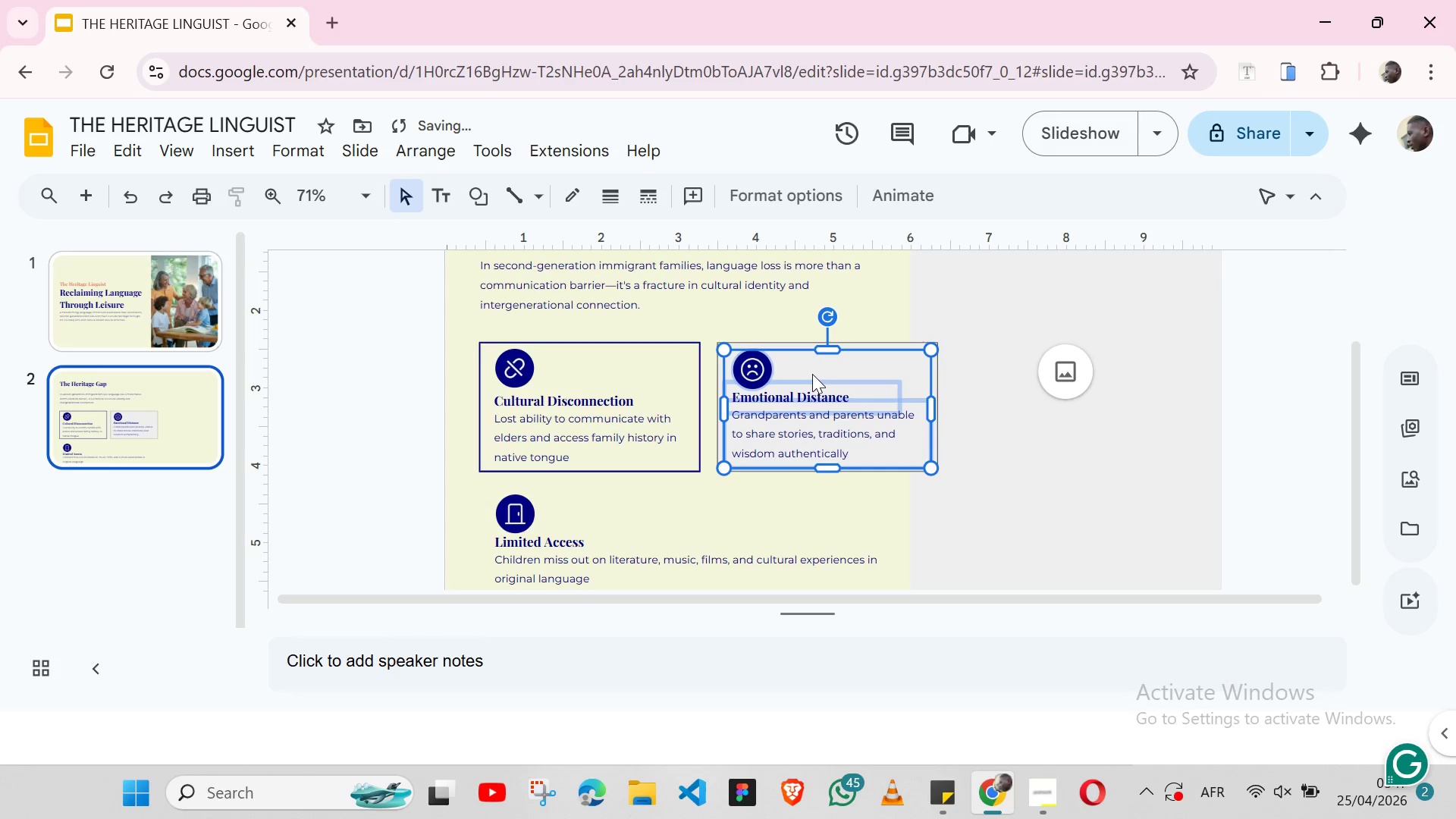 
key(ArrowDown)
 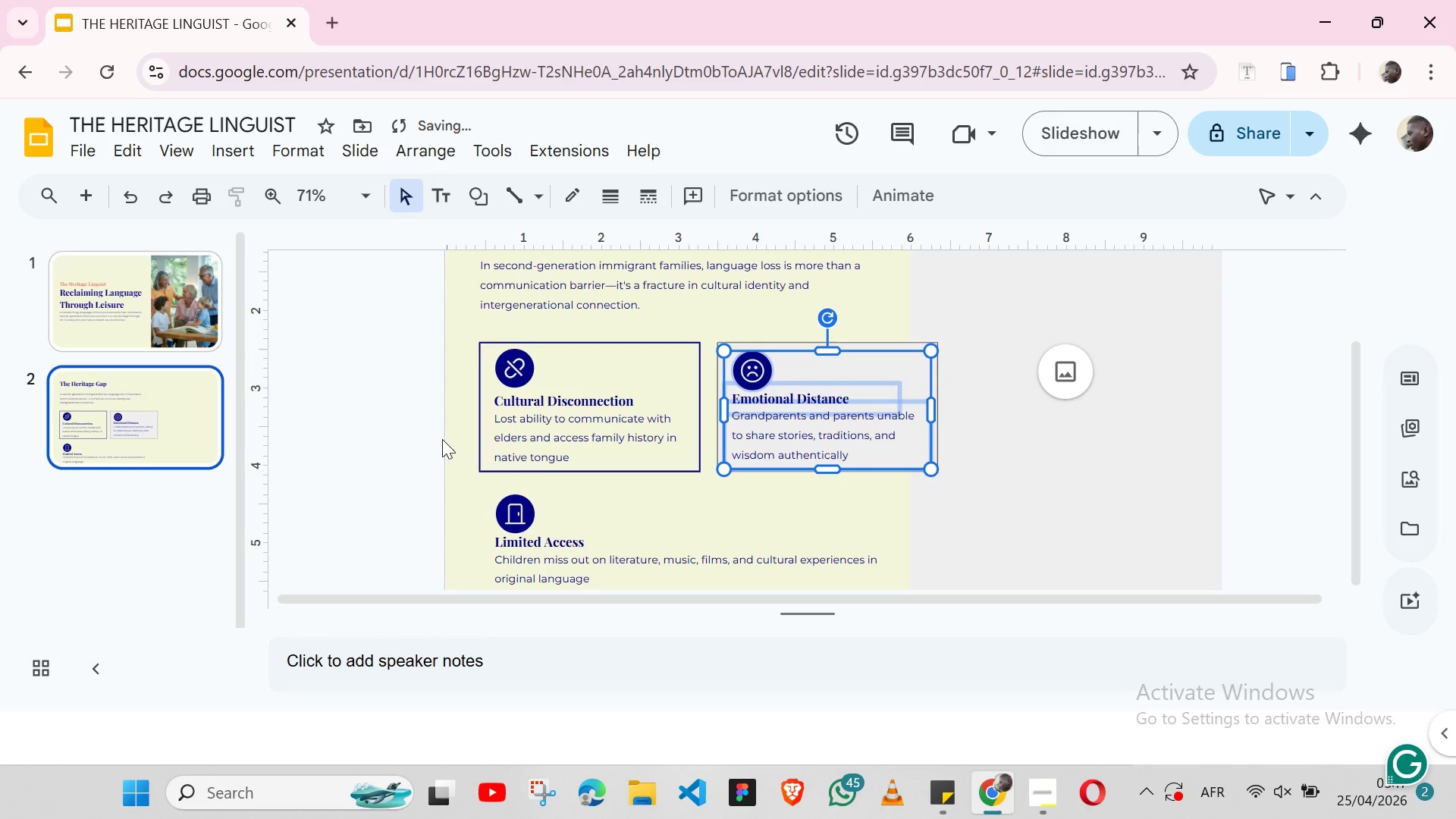 
left_click([468, 441])
 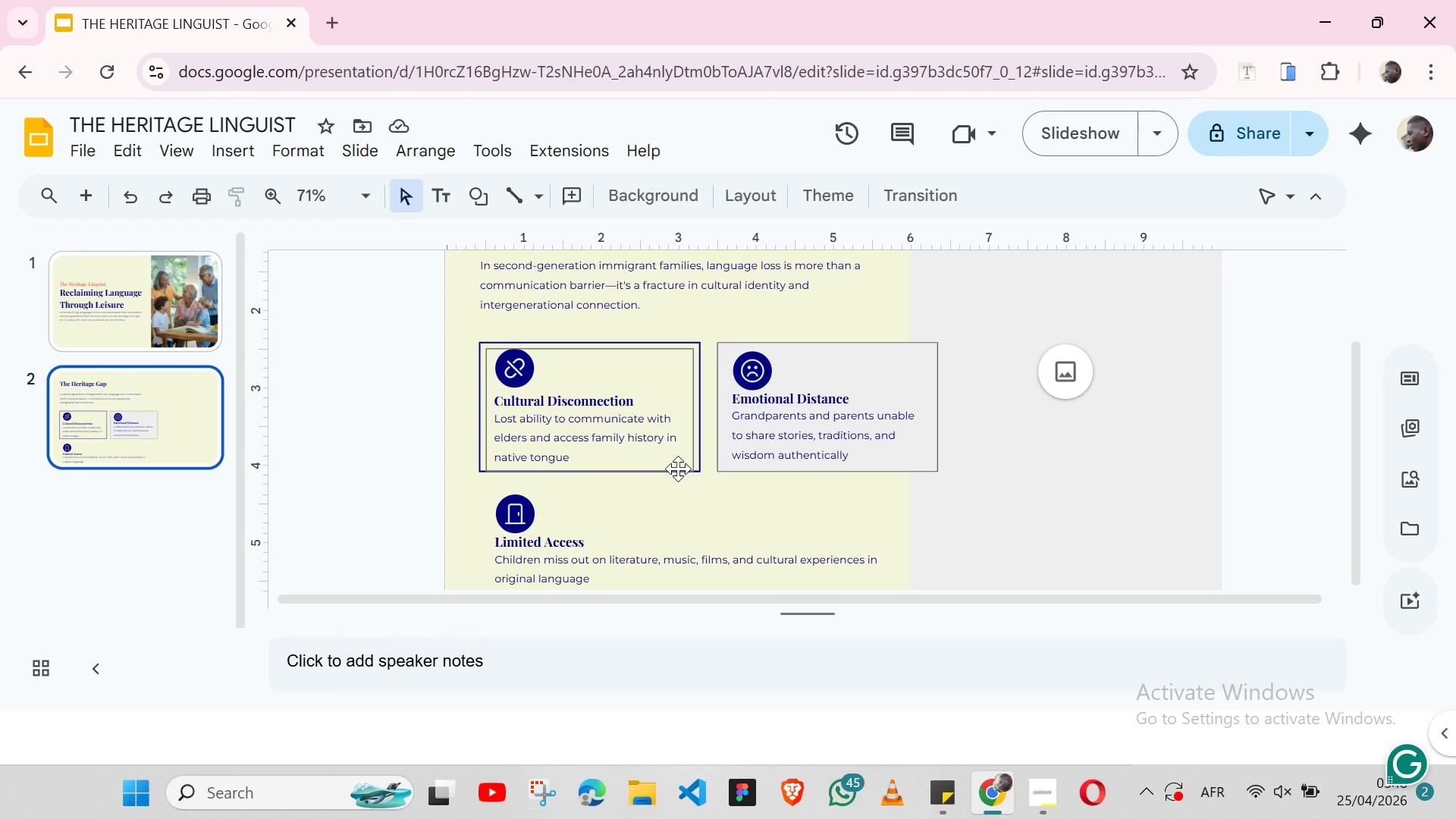 
wait(31.64)
 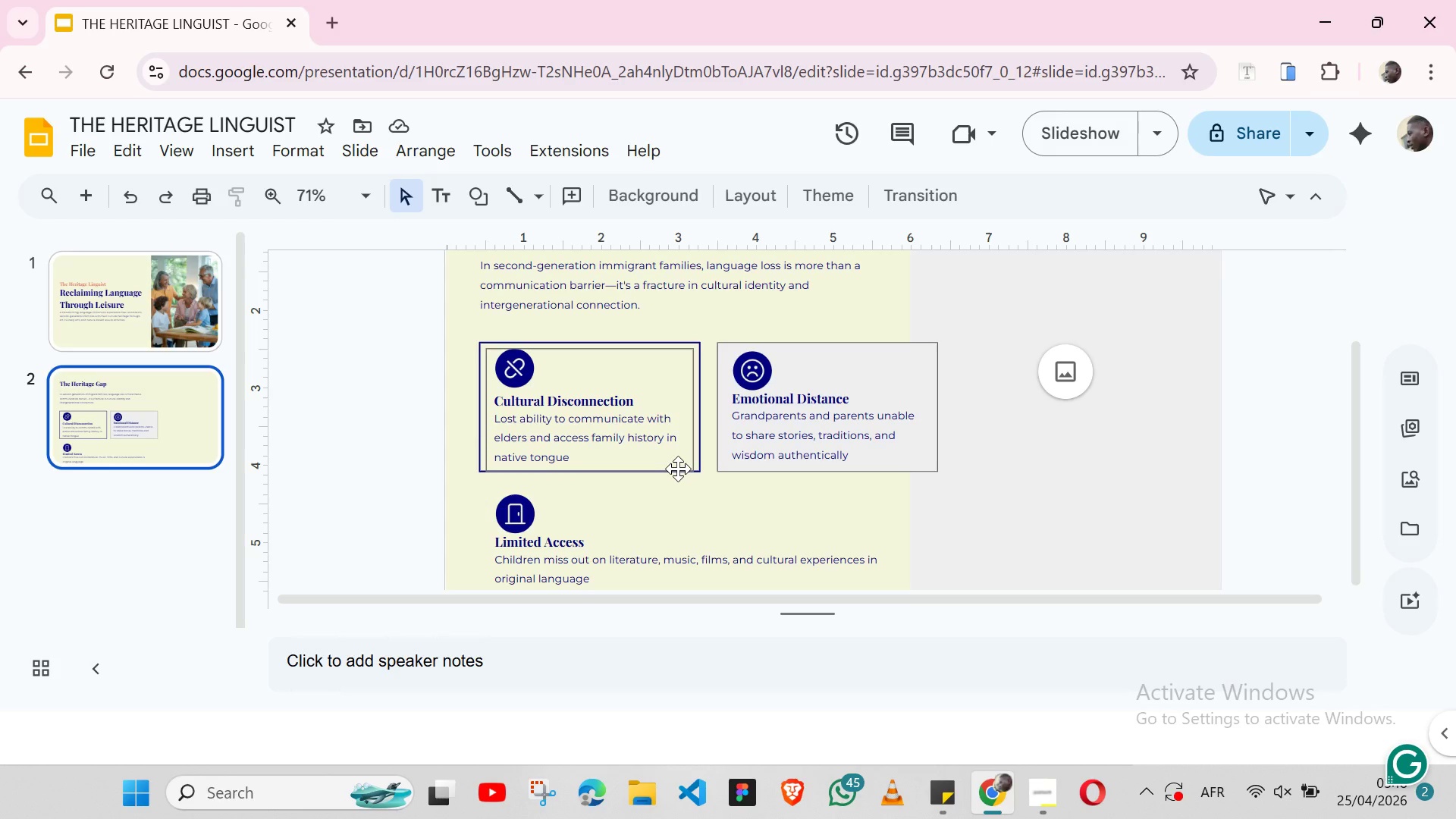 
left_click([666, 389])
 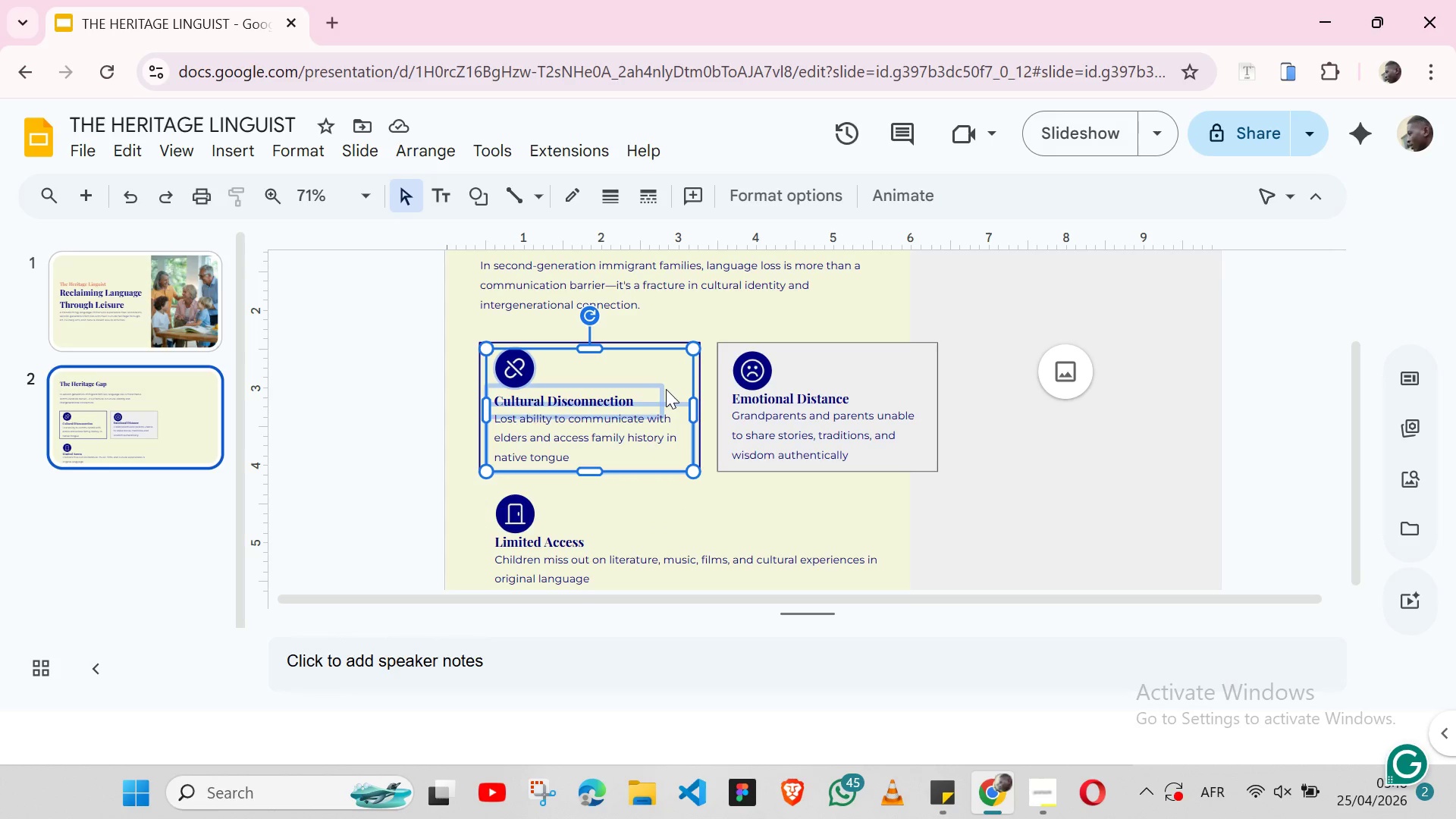 
hold_key(key=ShiftLeft, duration=1.52)
 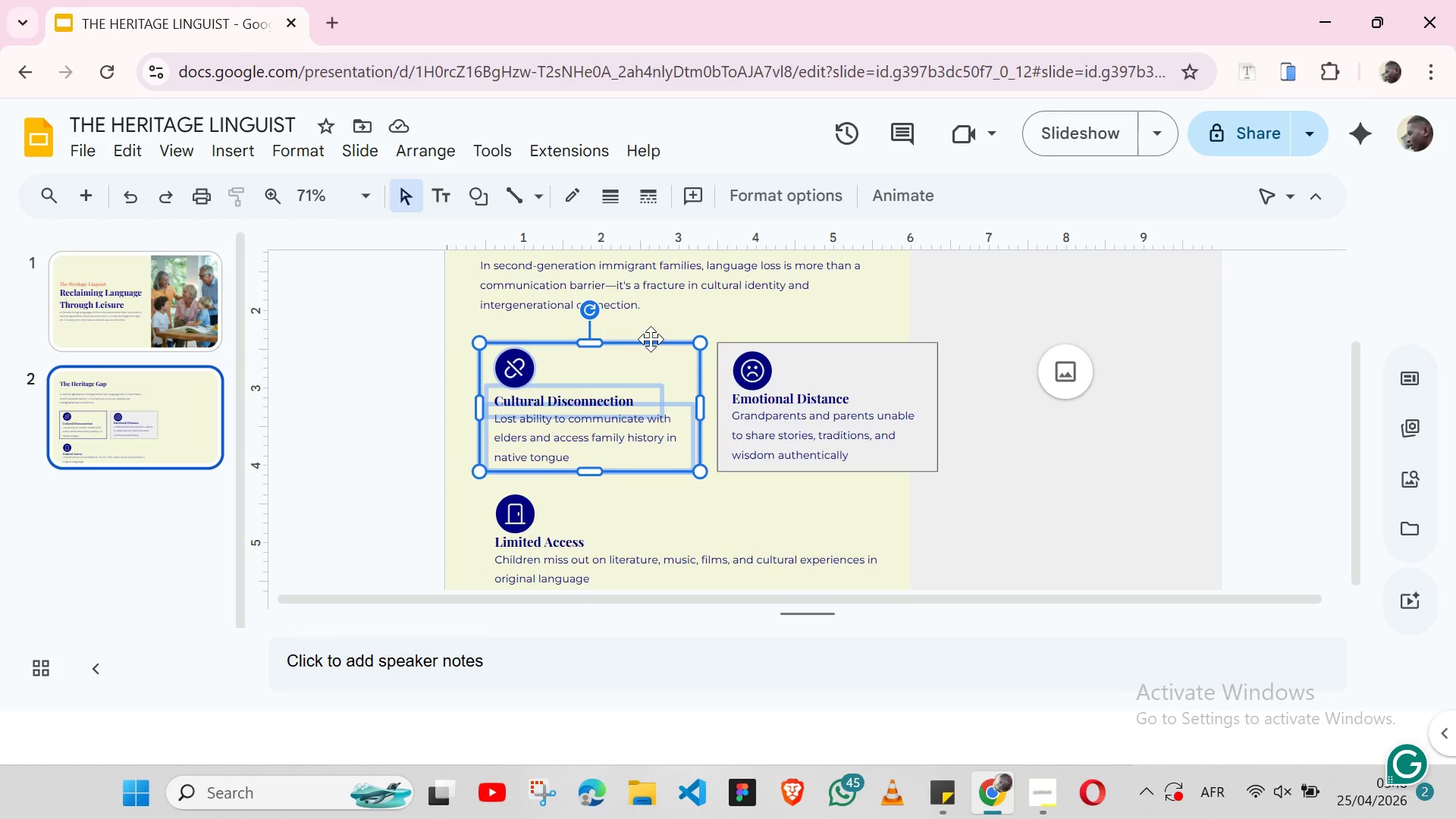 
hold_key(key=ShiftLeft, duration=0.67)
left_click([651, 339])
 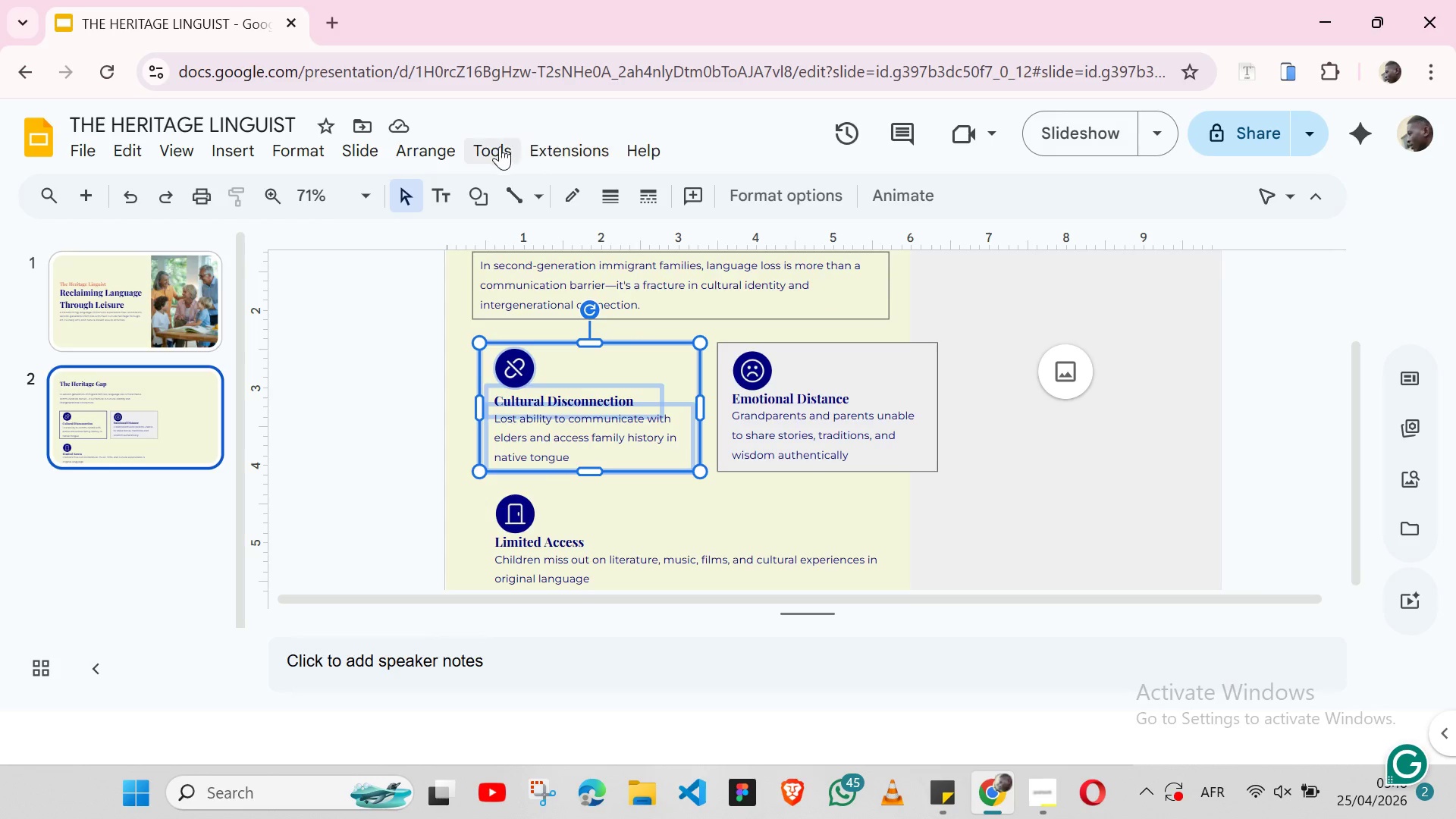 
left_click([445, 151])
 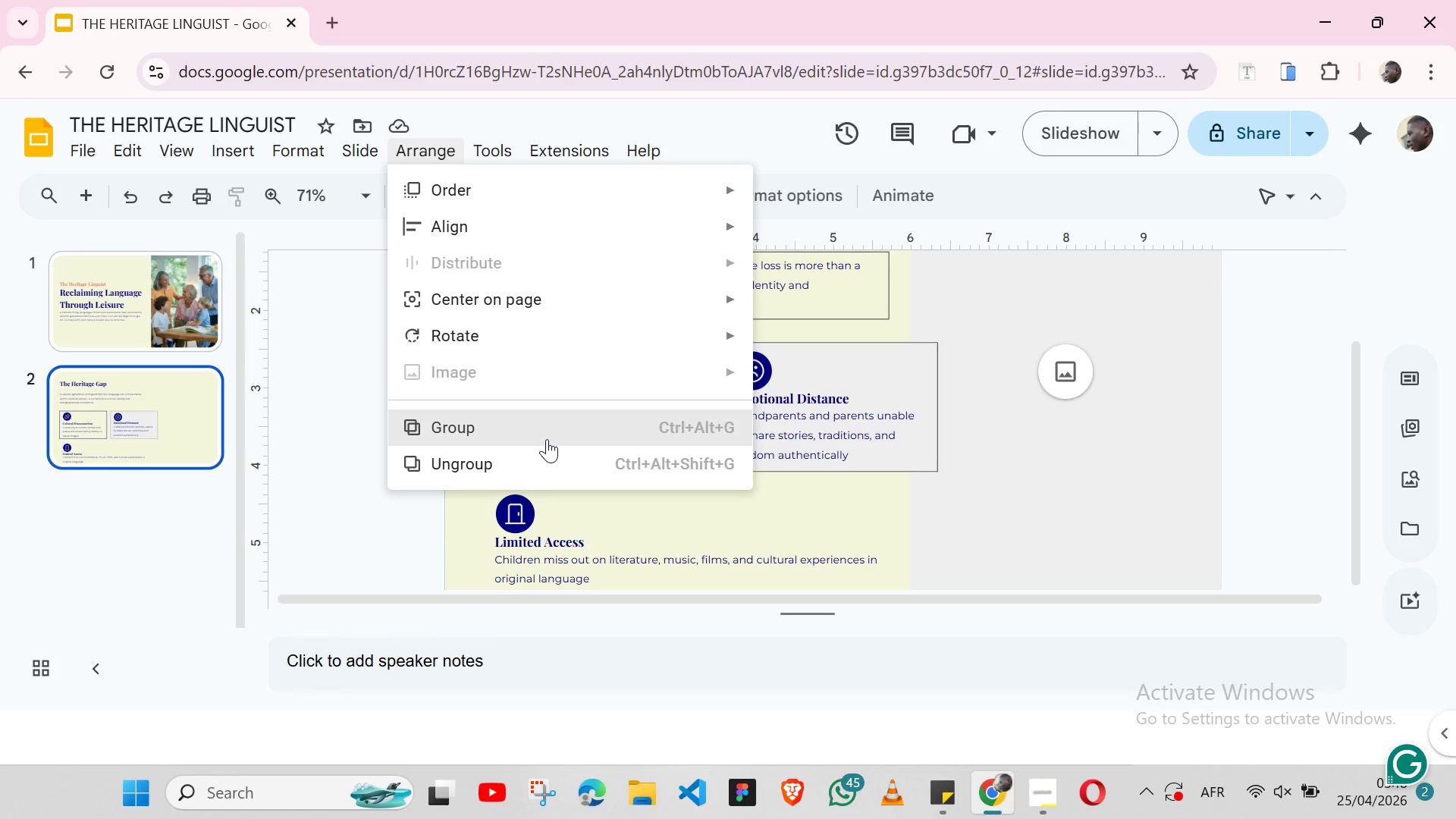 
left_click([547, 439])
 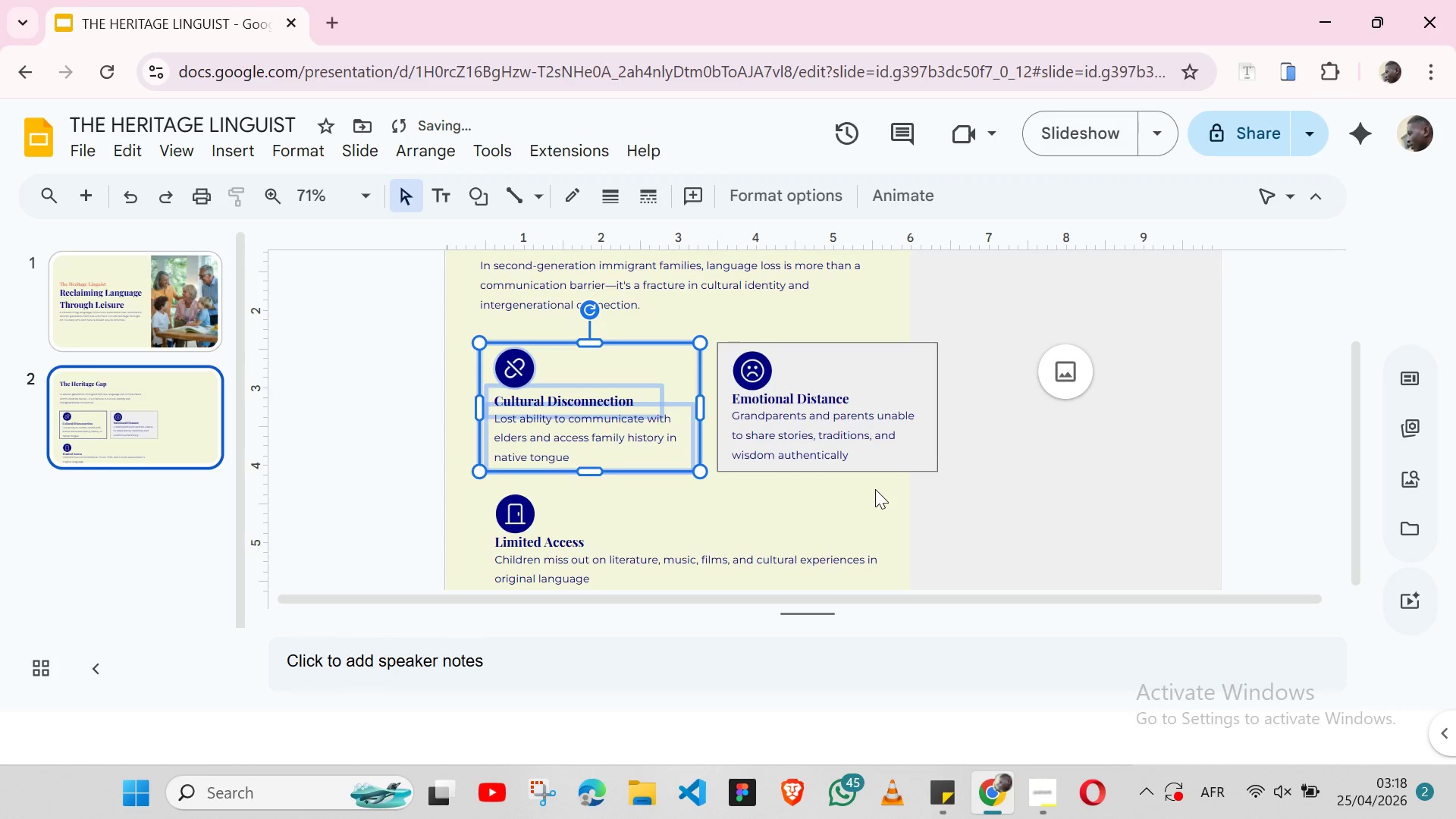 
left_click([875, 489])
 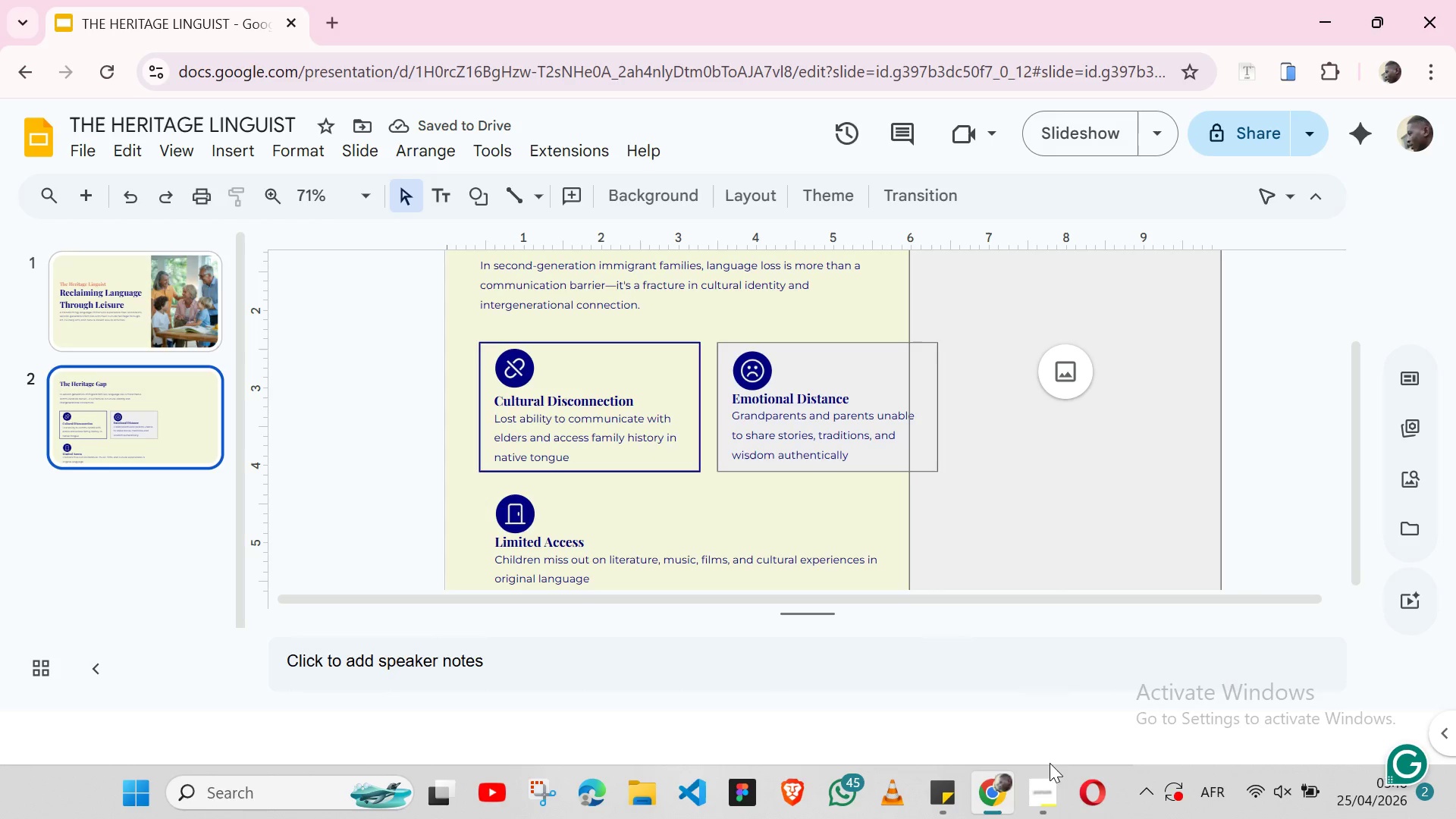 
left_click([1047, 799])